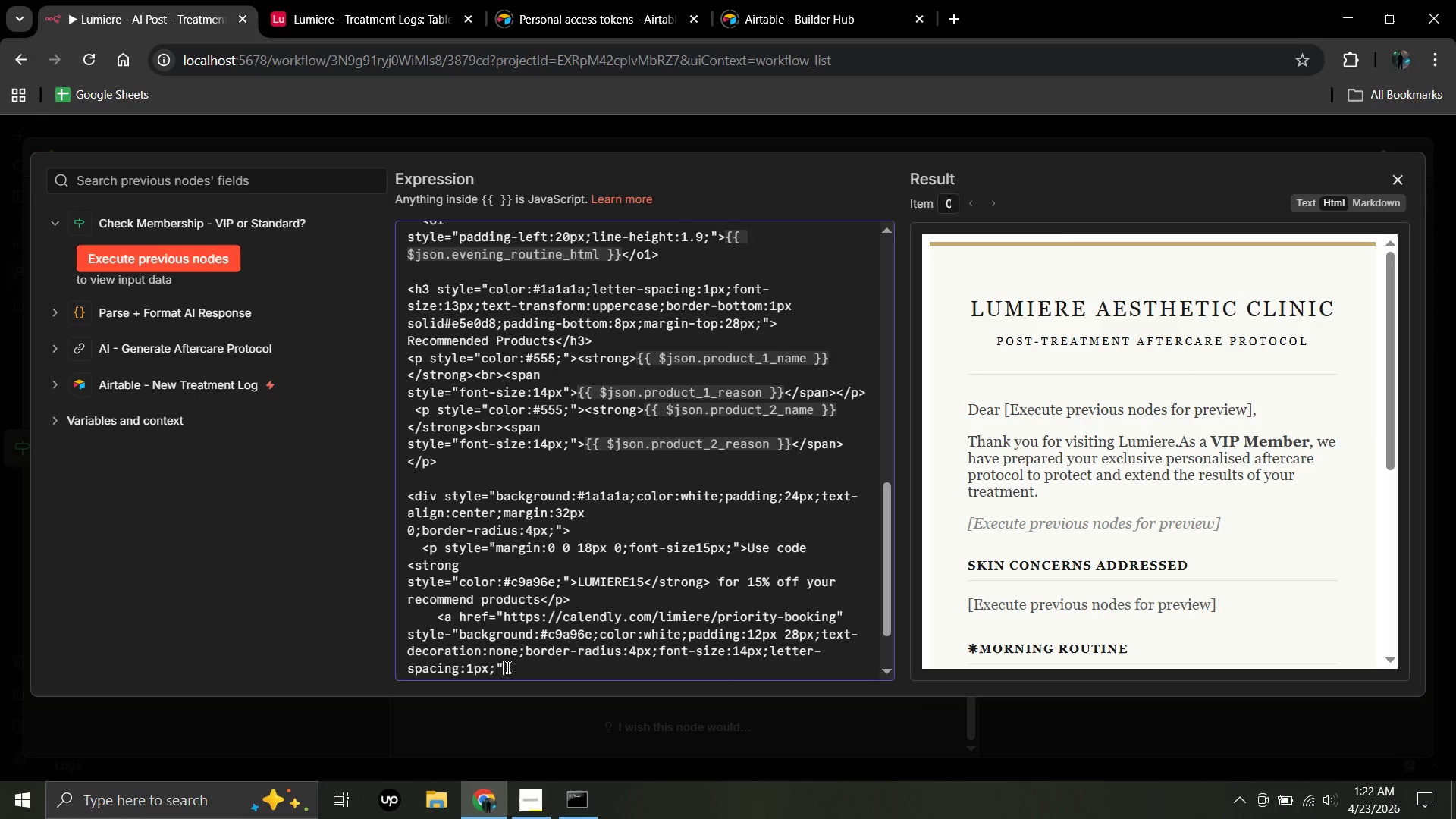 
key(Shift+Period)
 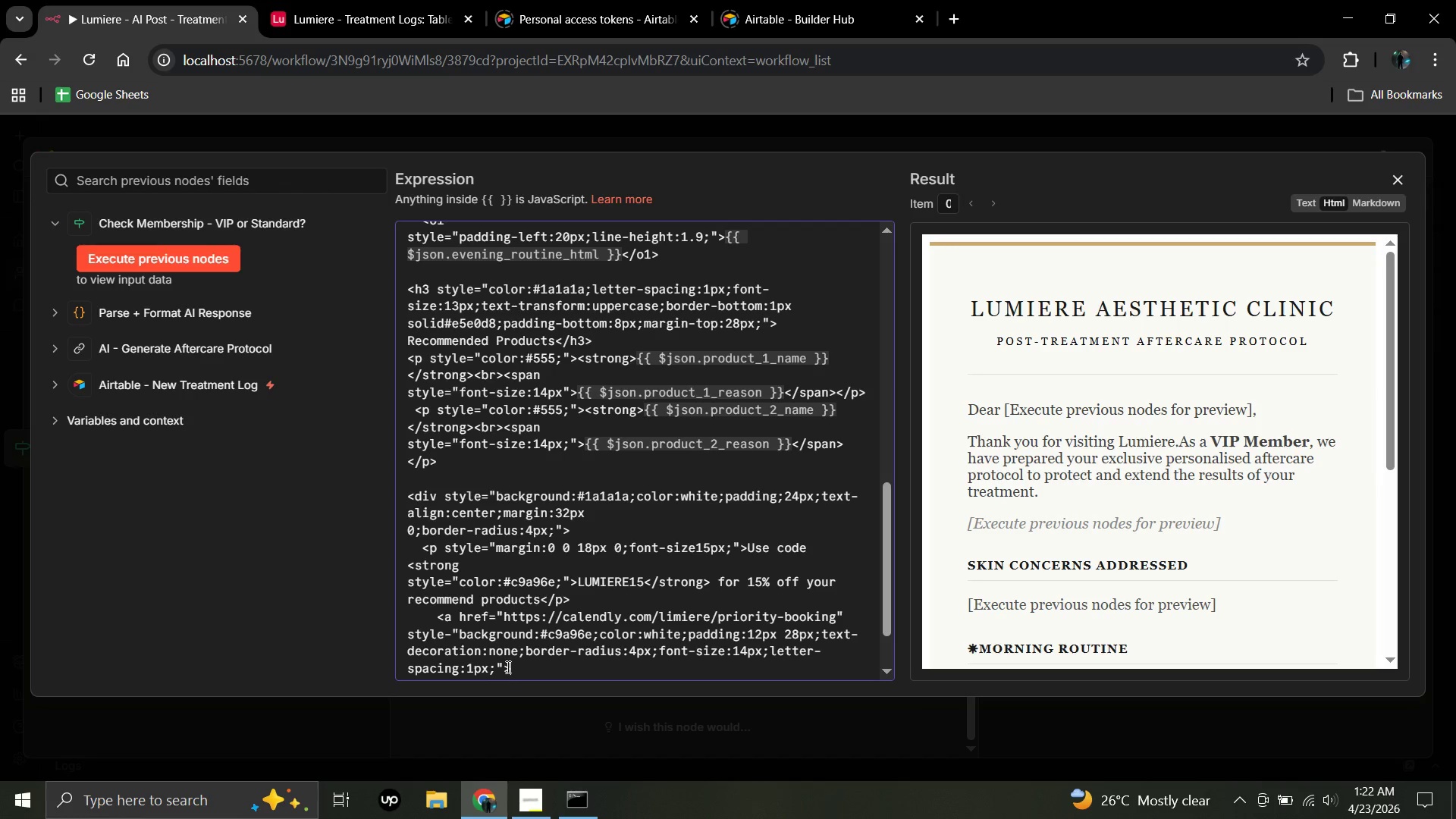 
type(Book Your Prioriy)
key(Backspace)
type(ty)
 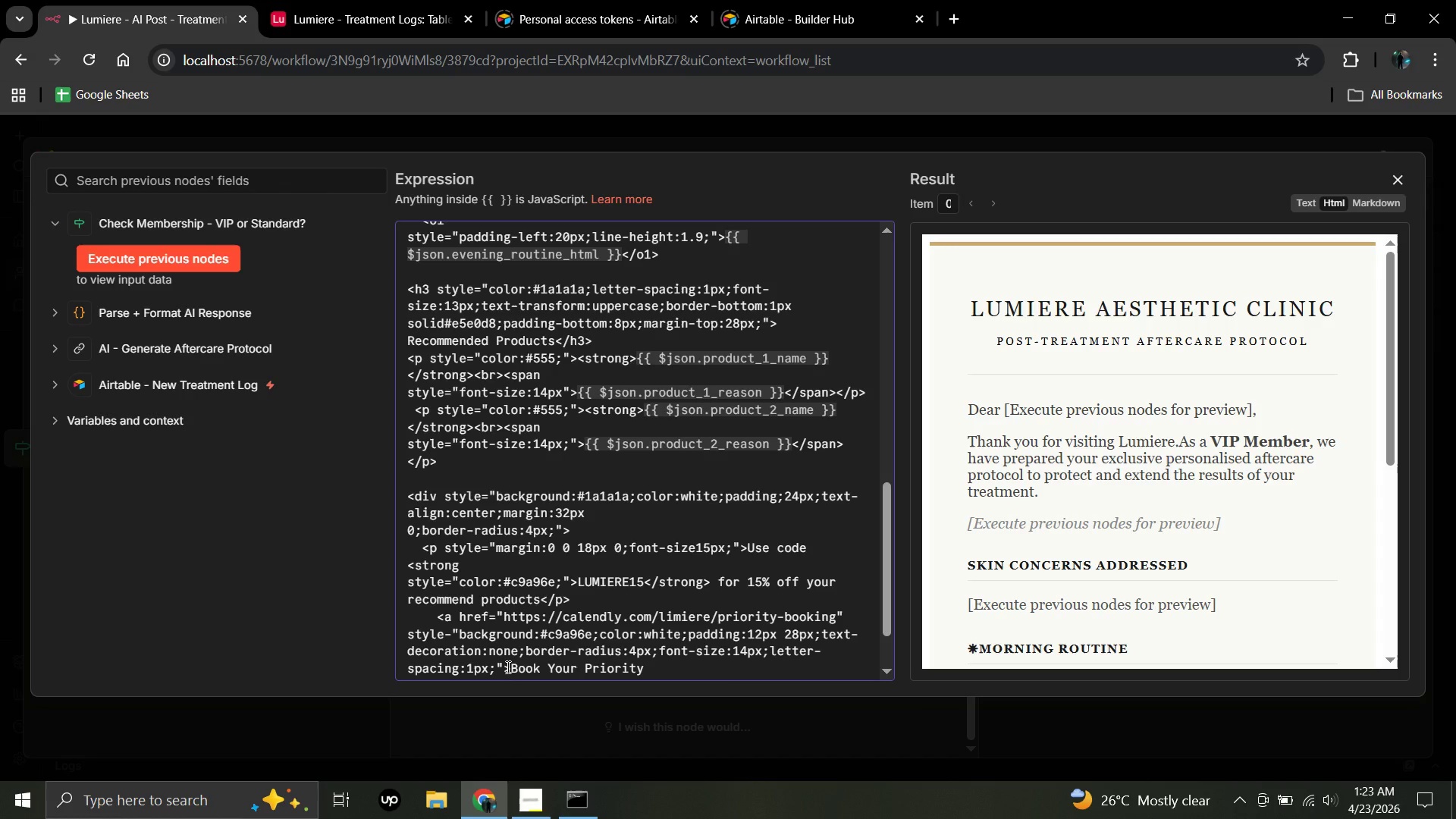 
type( Follow-Uo)
key(Backspace)
type(p)
 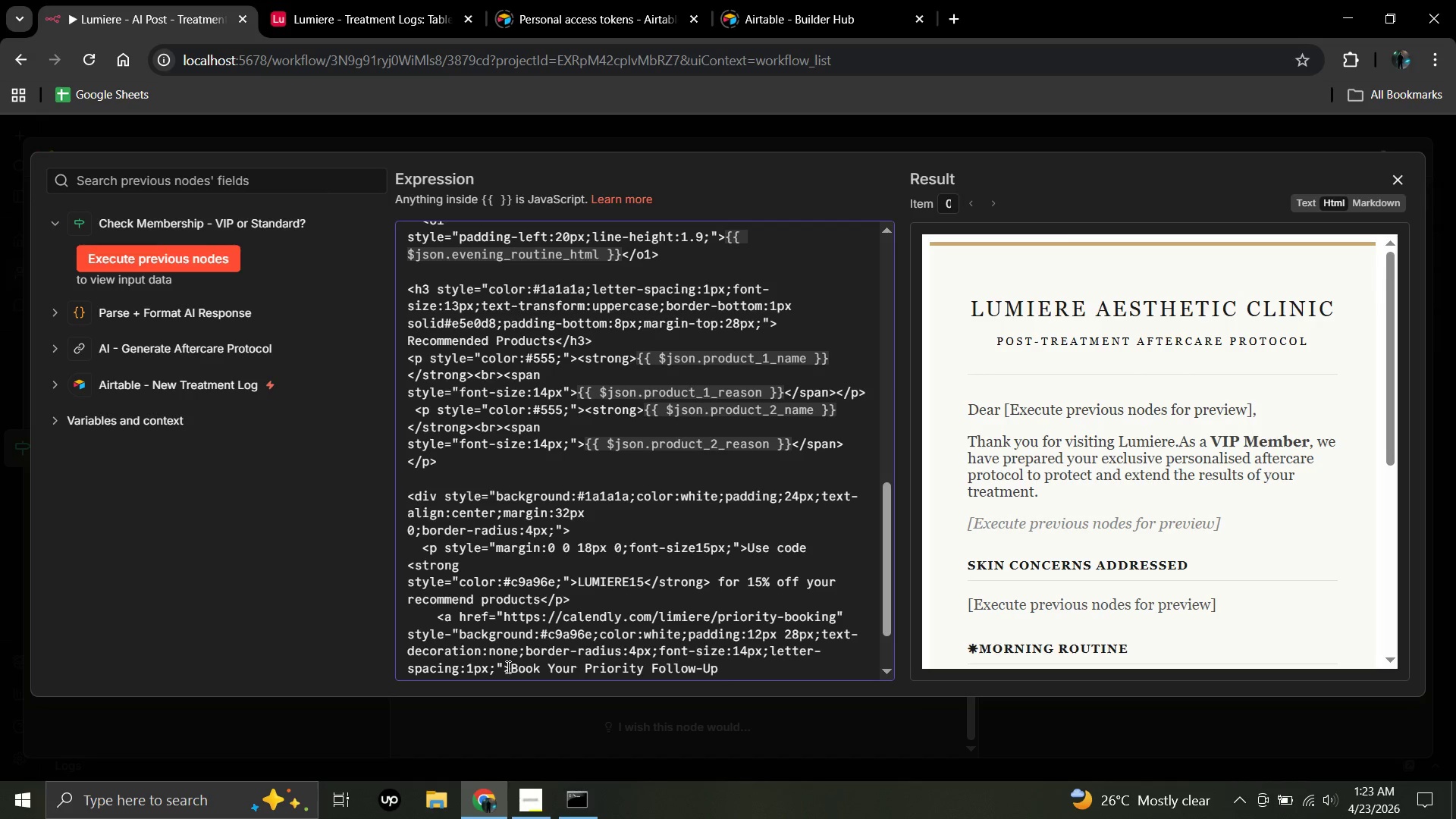 
wait(6.22)
 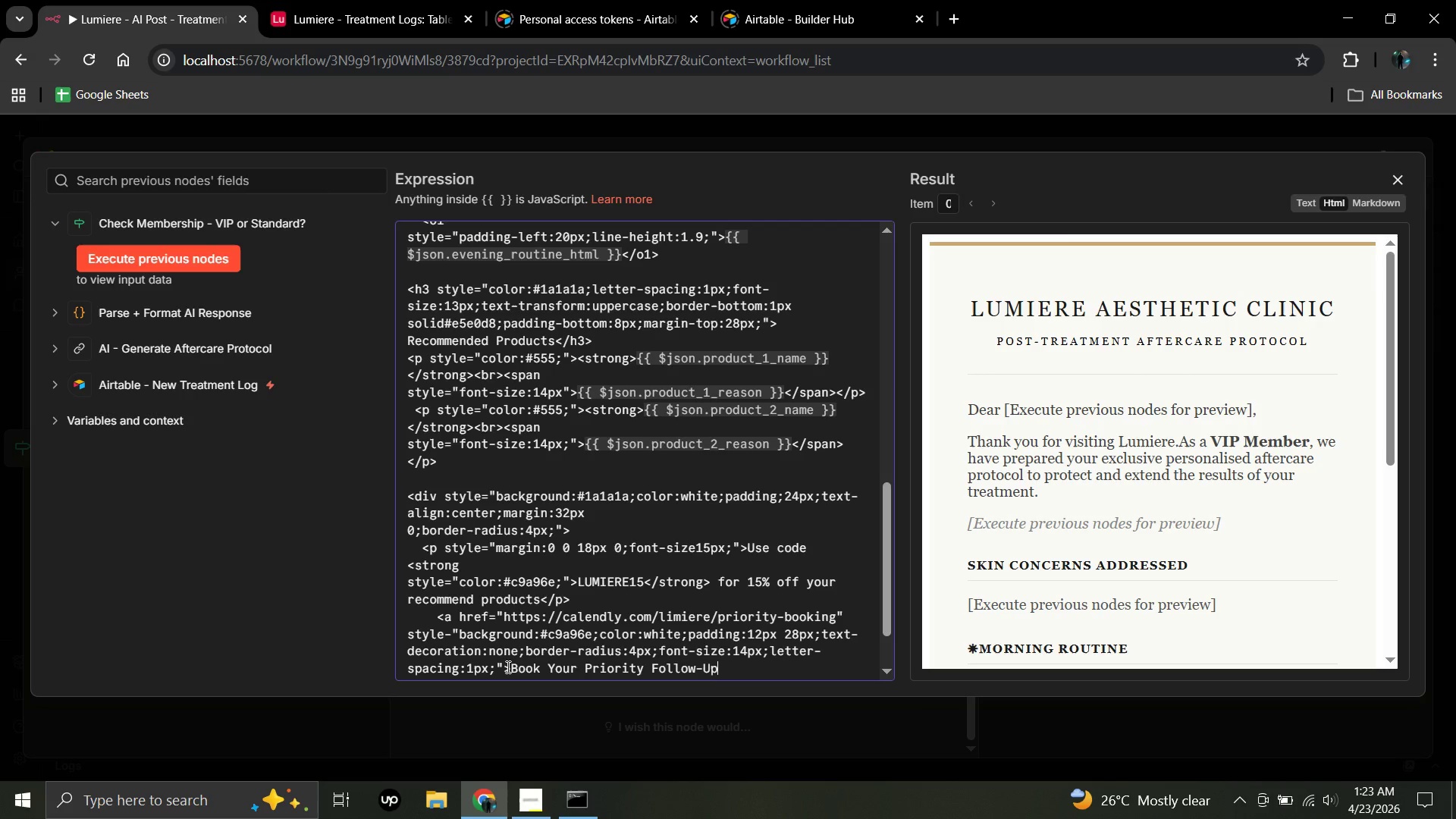 
key(Space)
 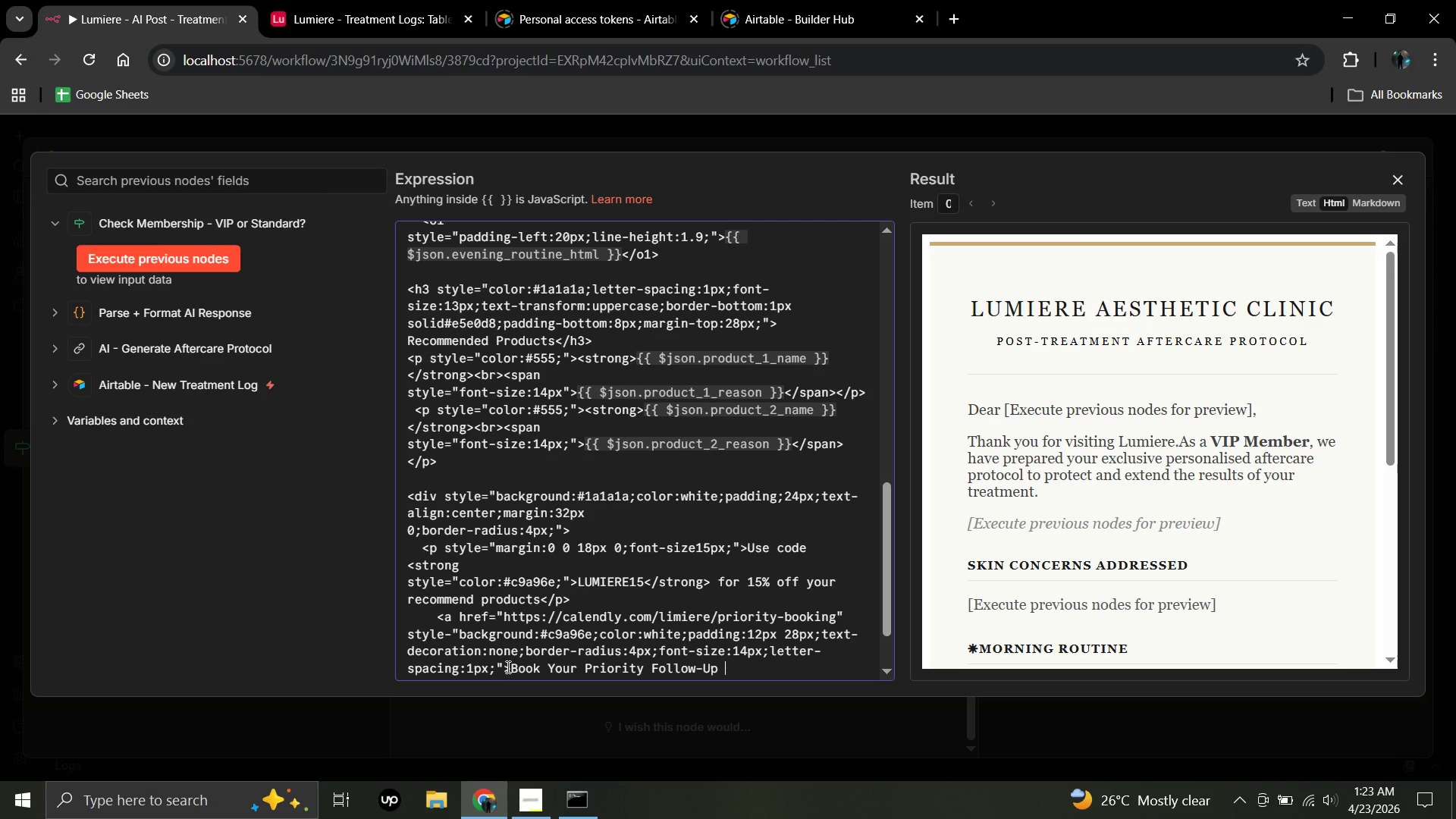 
key(Shift+Comma)
 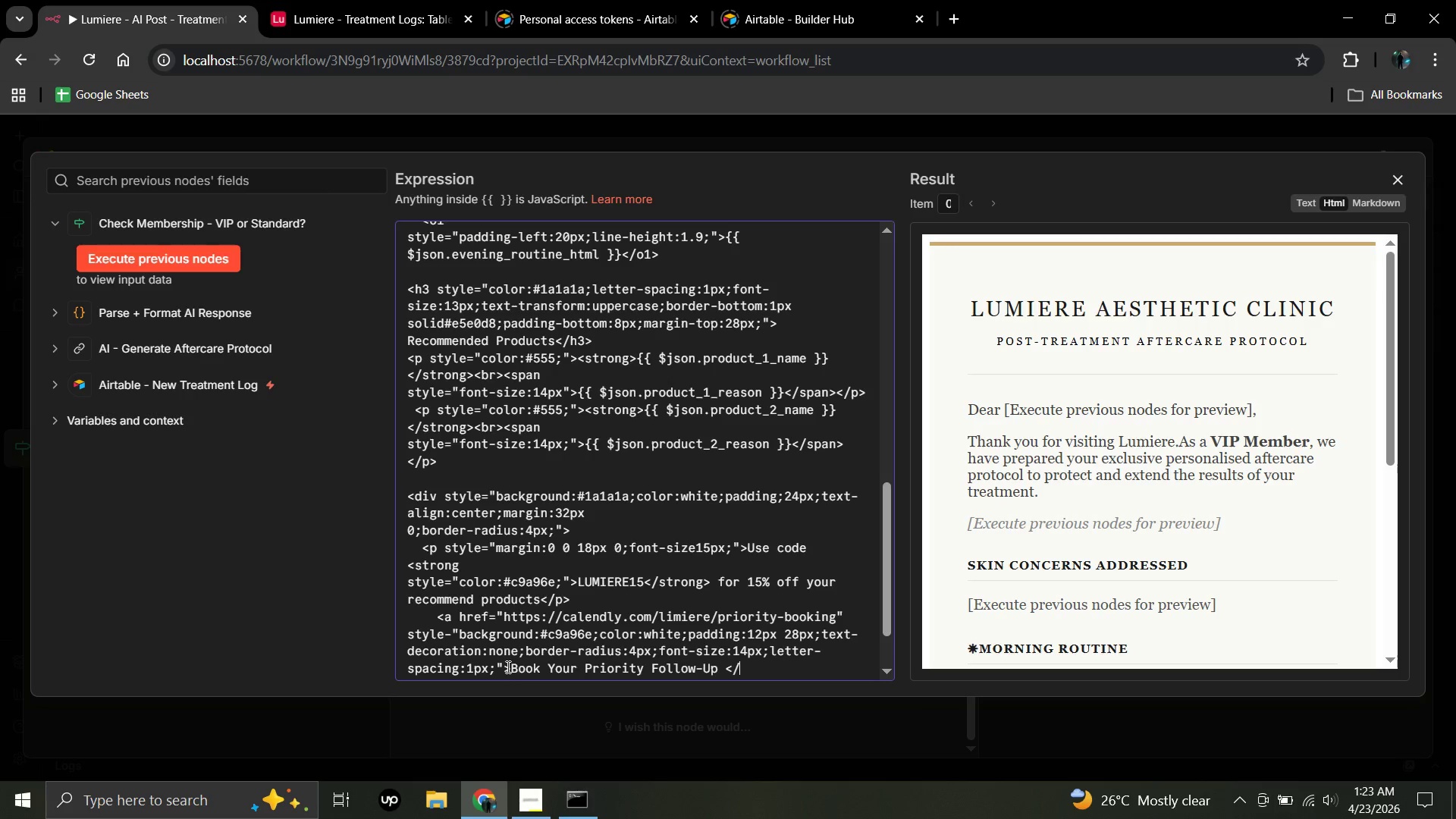 
key(Slash)
 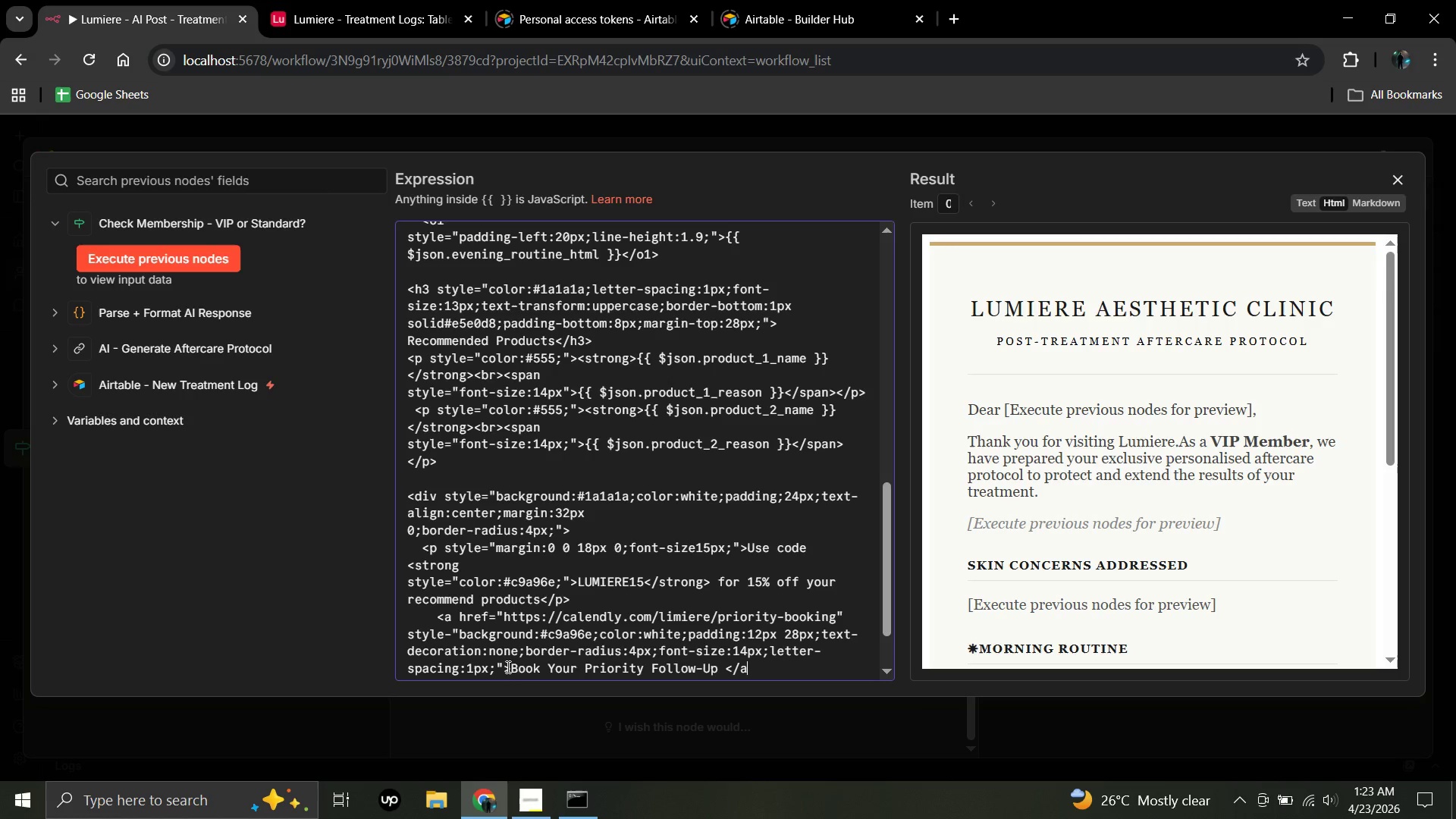 
key(A)
 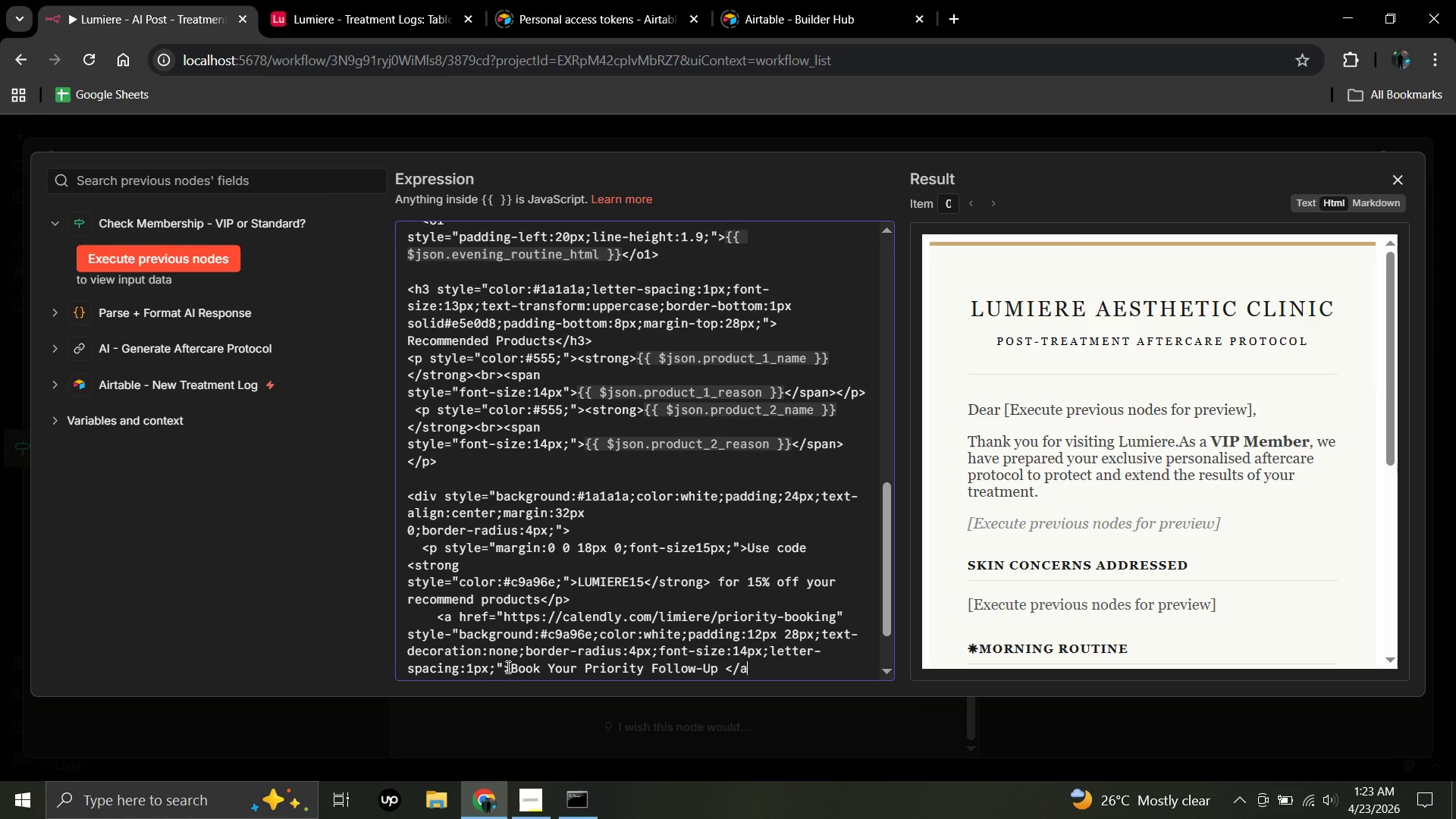 
key(Shift+Slash)
 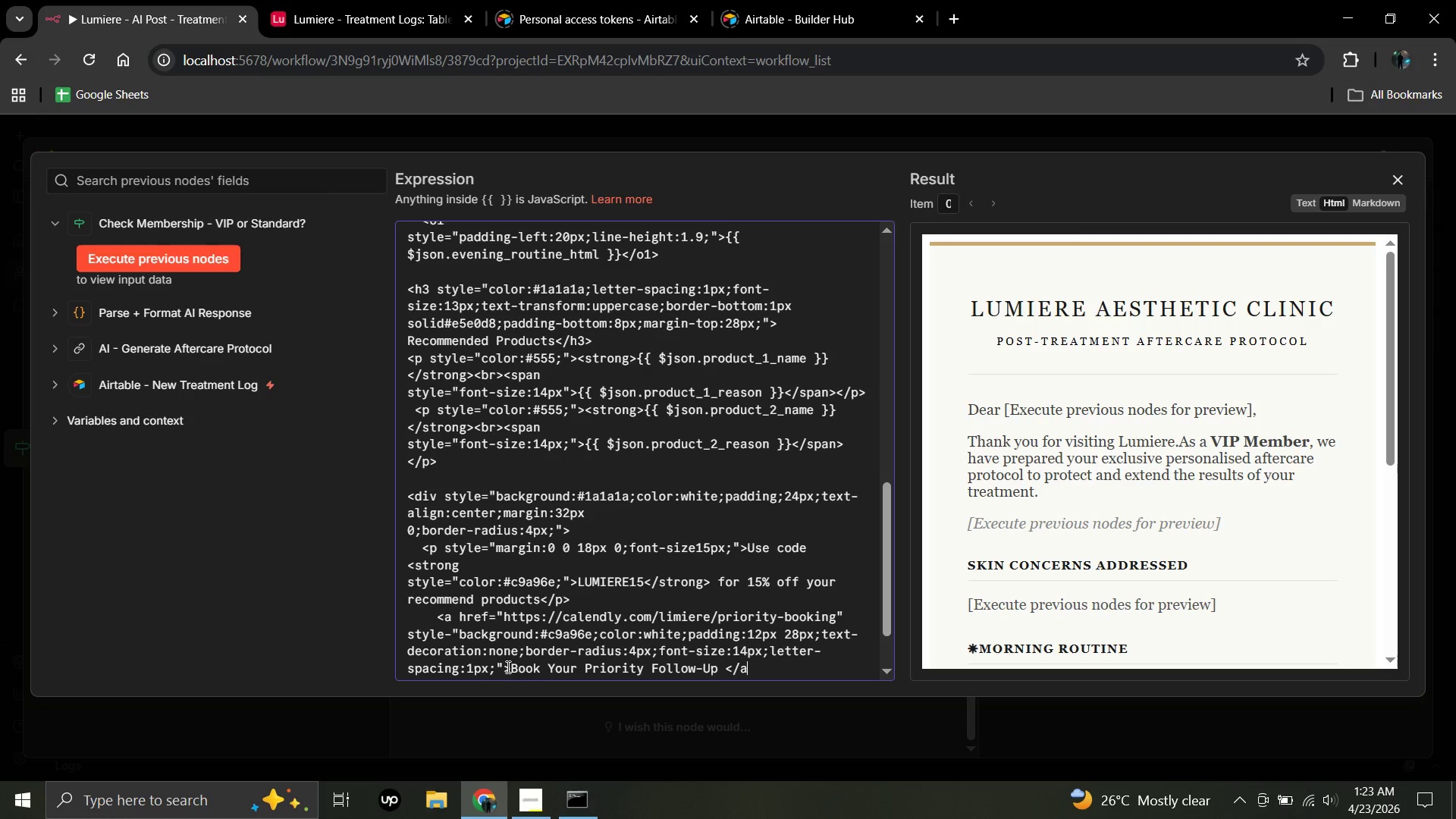 
key(Backspace)
 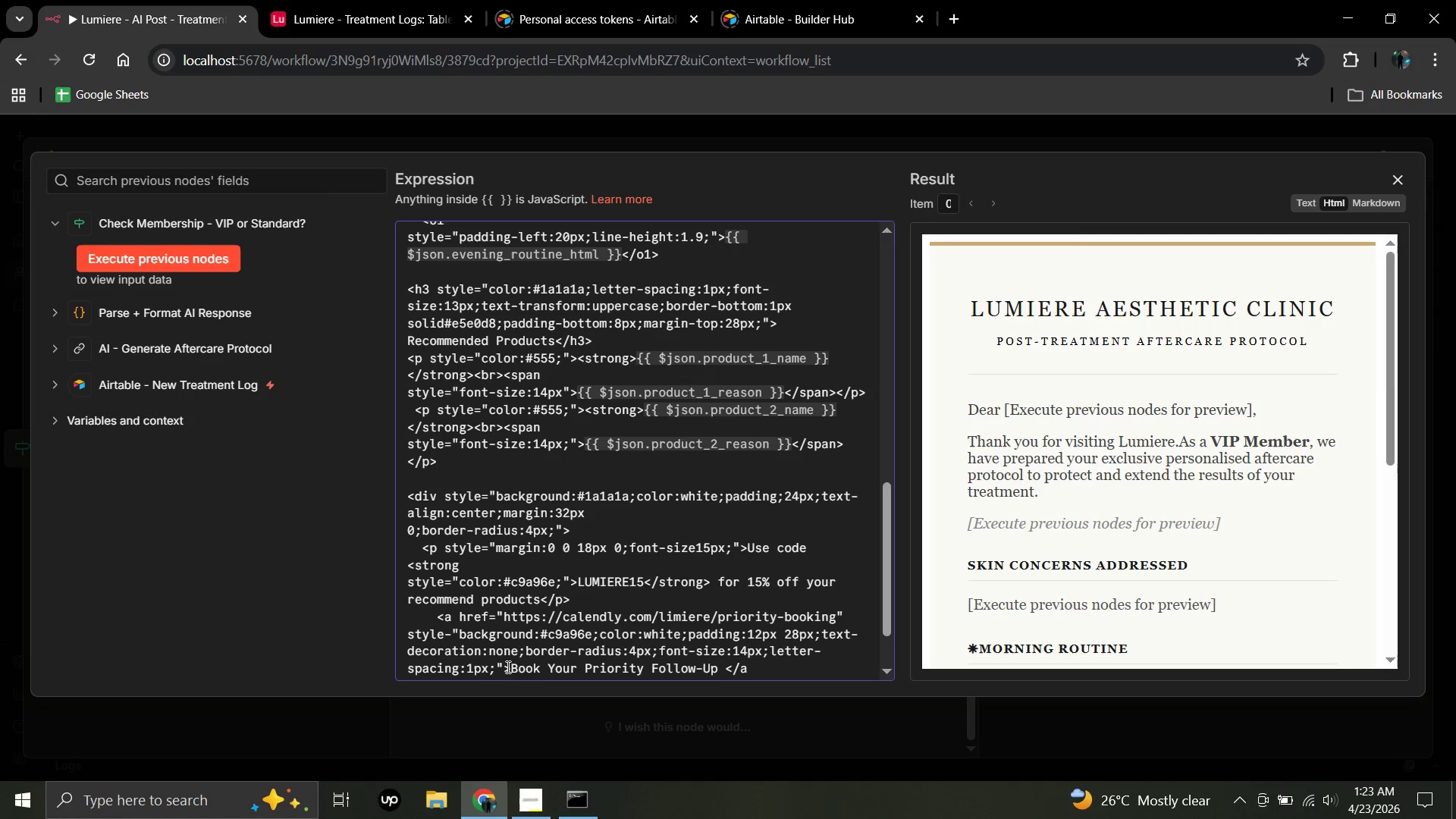 
key(Shift+Period)
 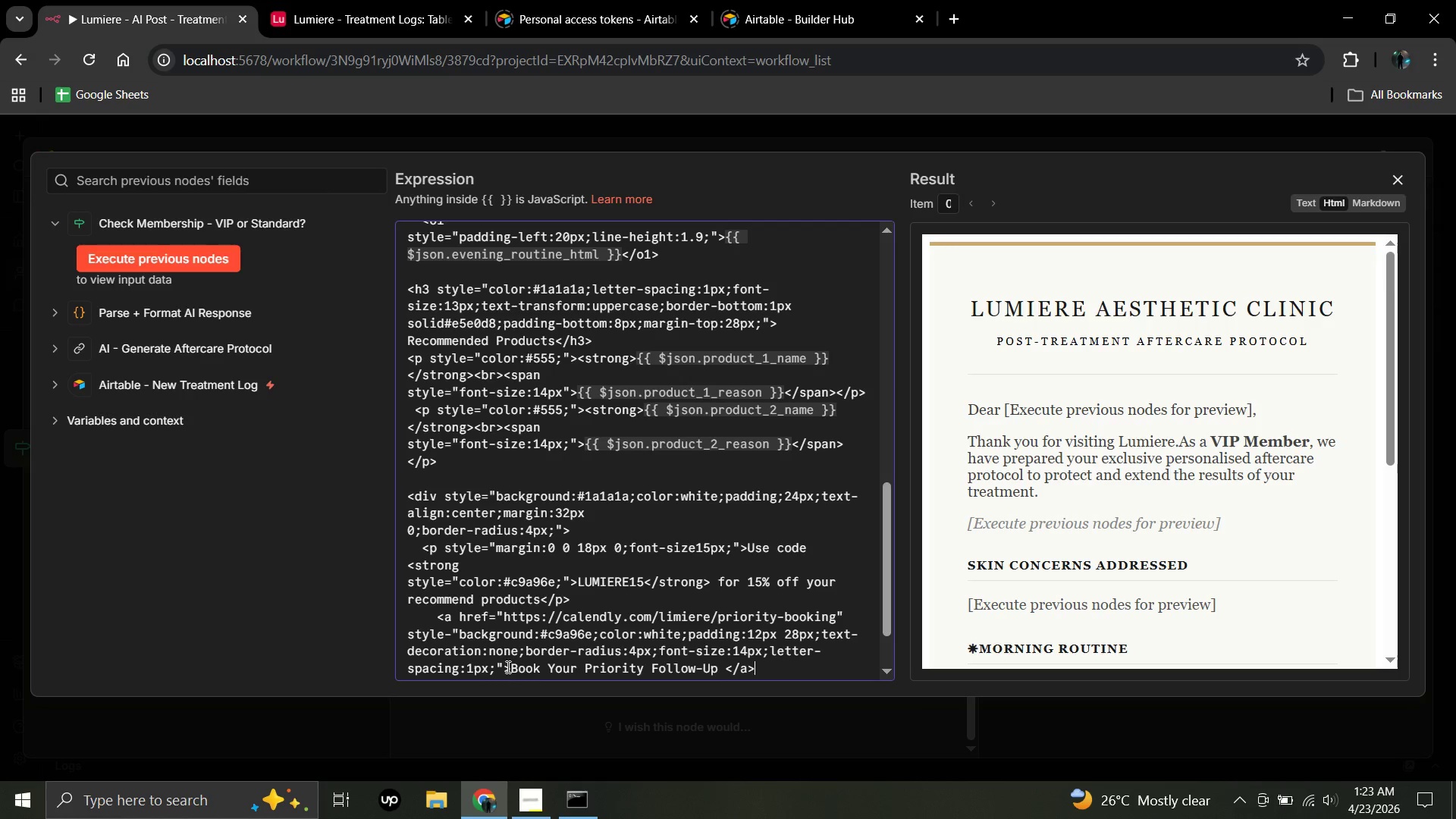 
key(Shift+ShiftRight)
 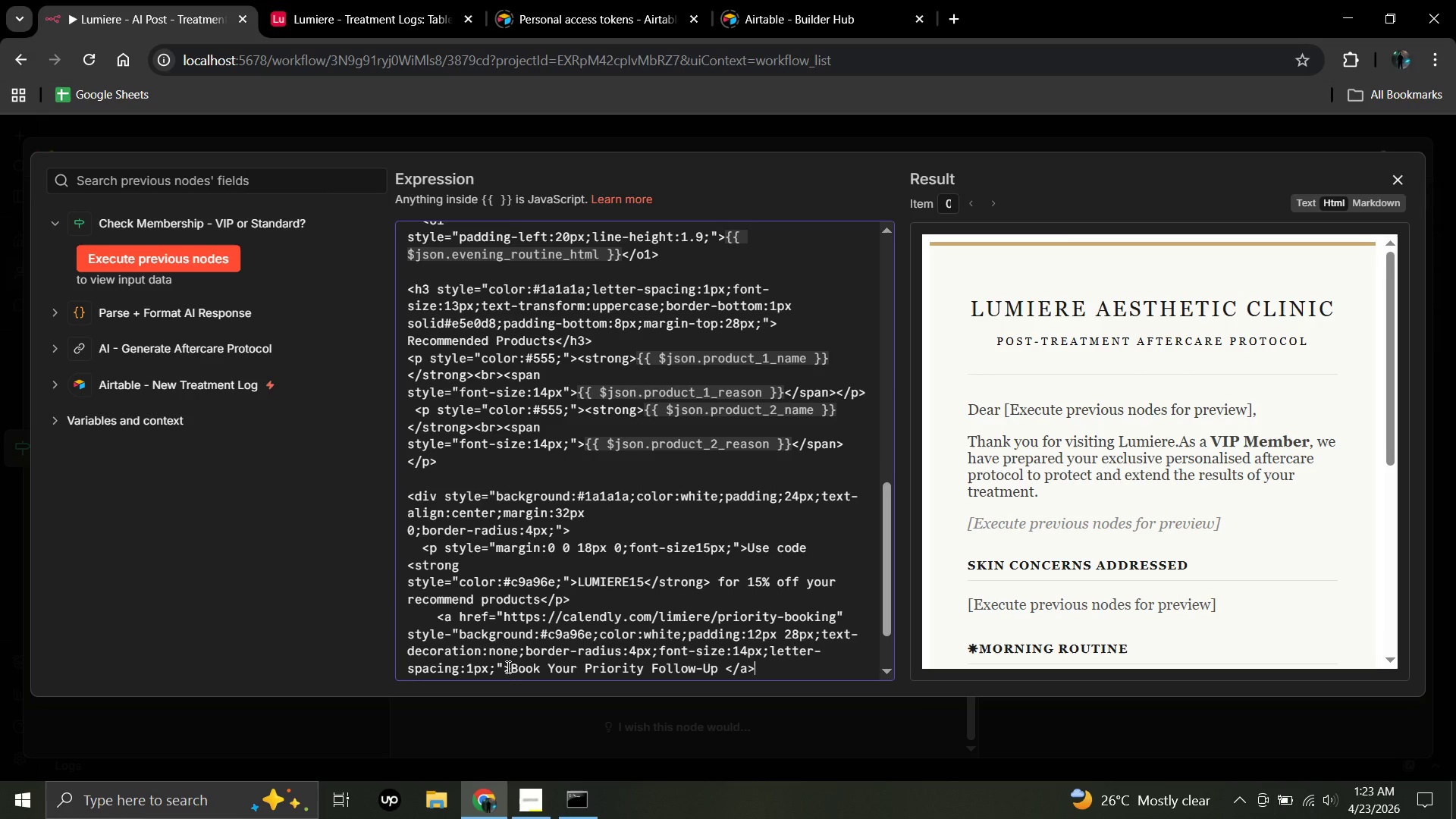 
key(Enter)
 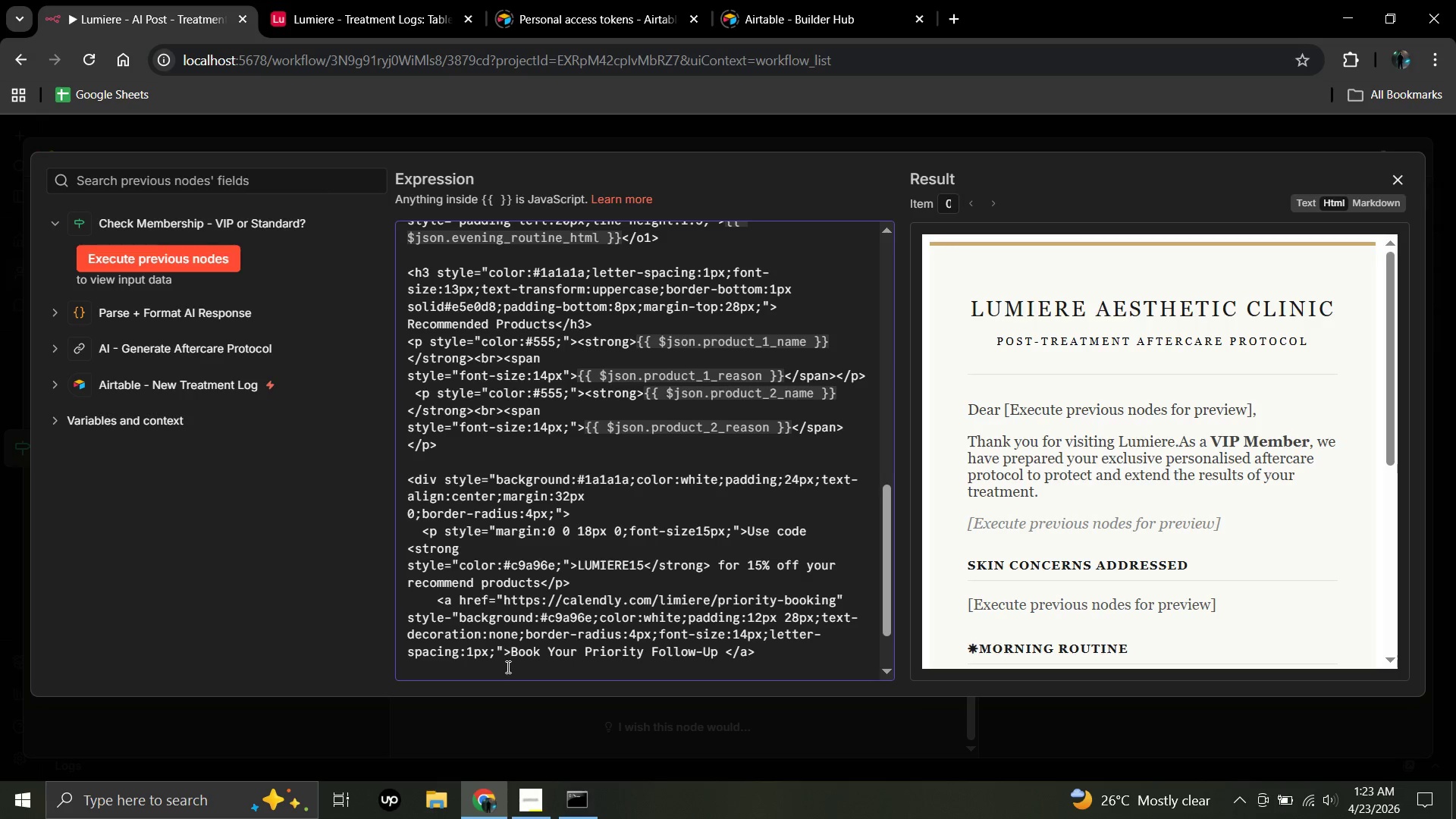 
type( </div>)
 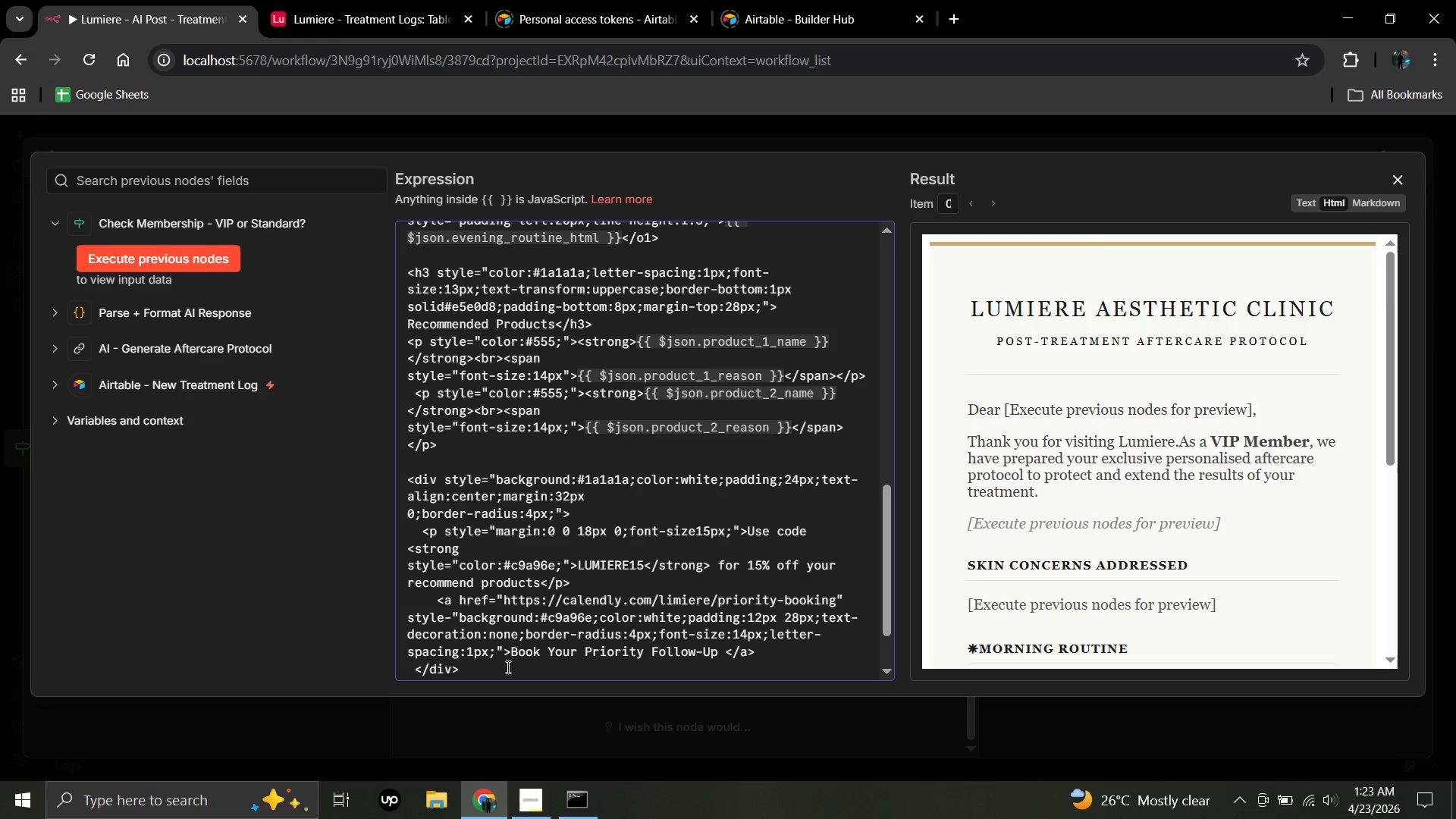 
key(Enter)
 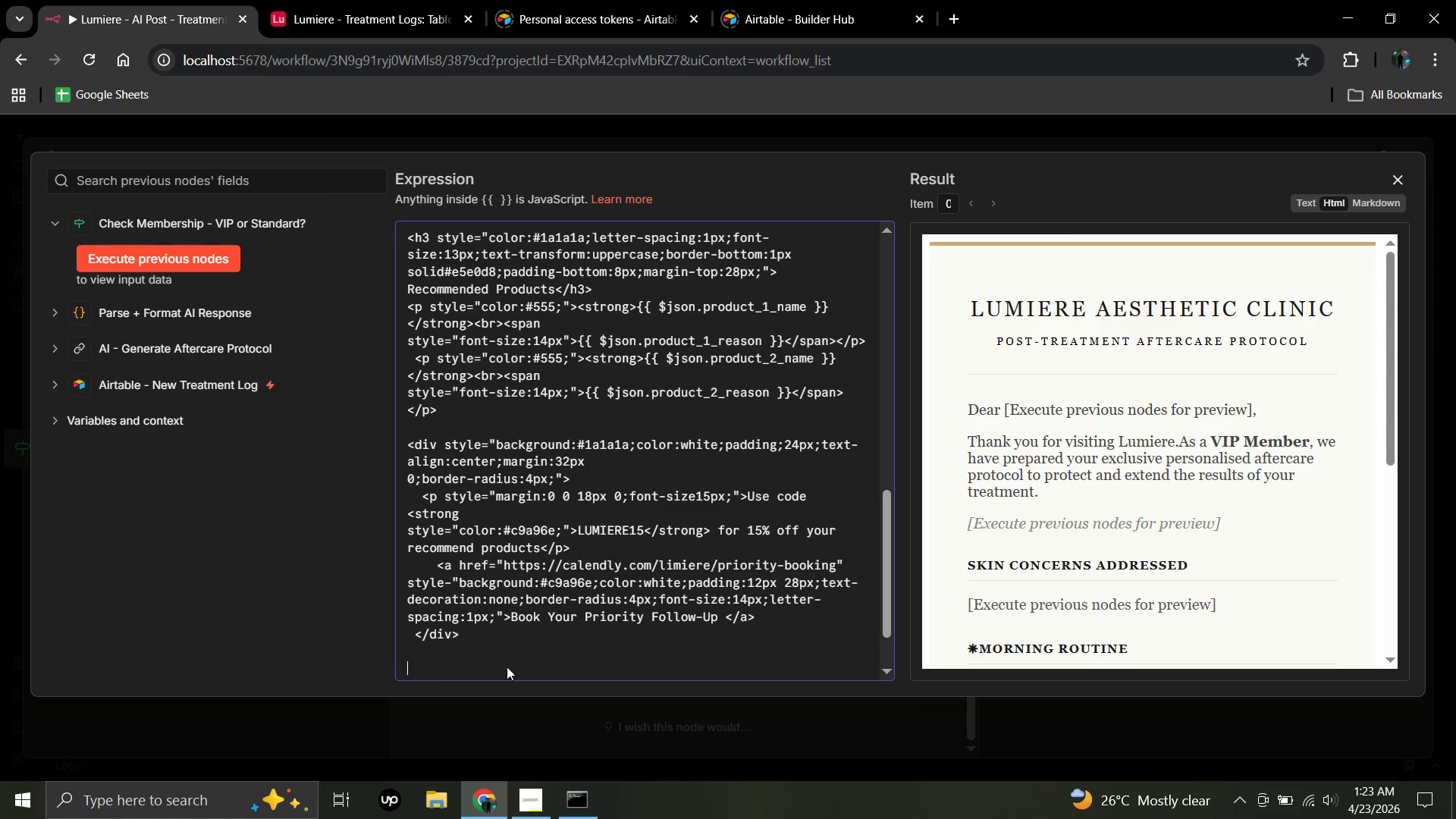 
key(Enter)
 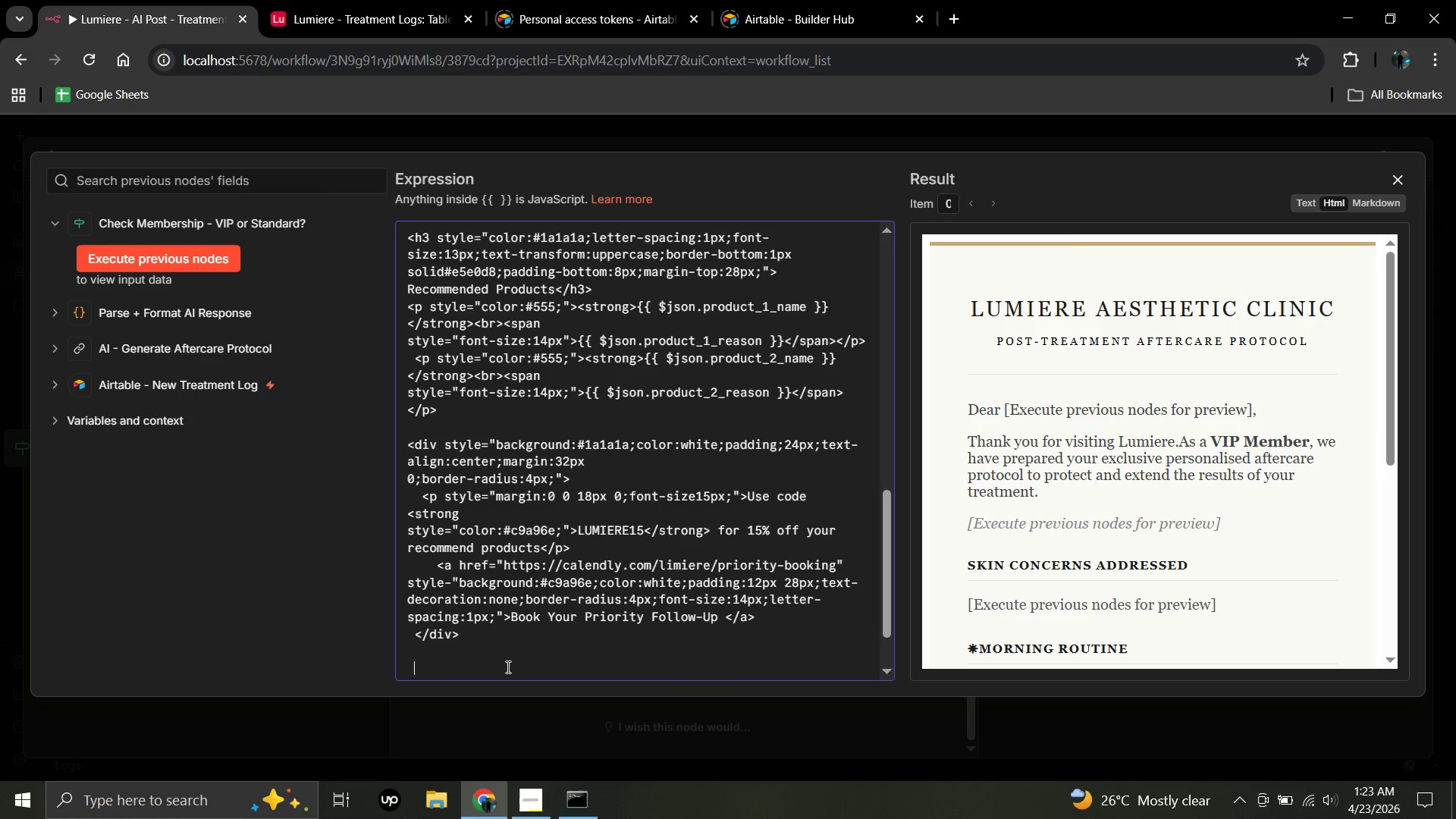 
type( <p style=")
 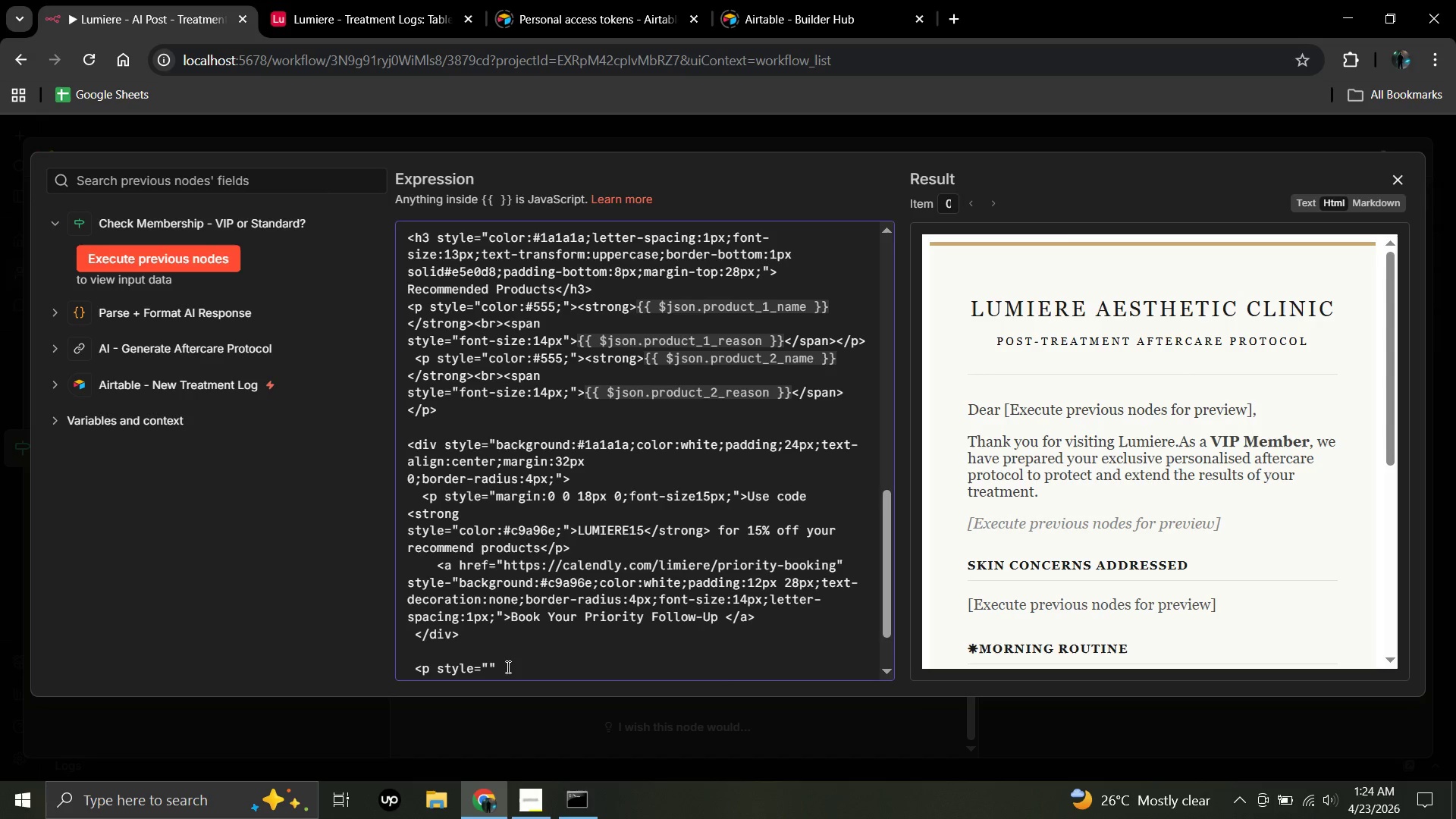 
wait(7.53)
 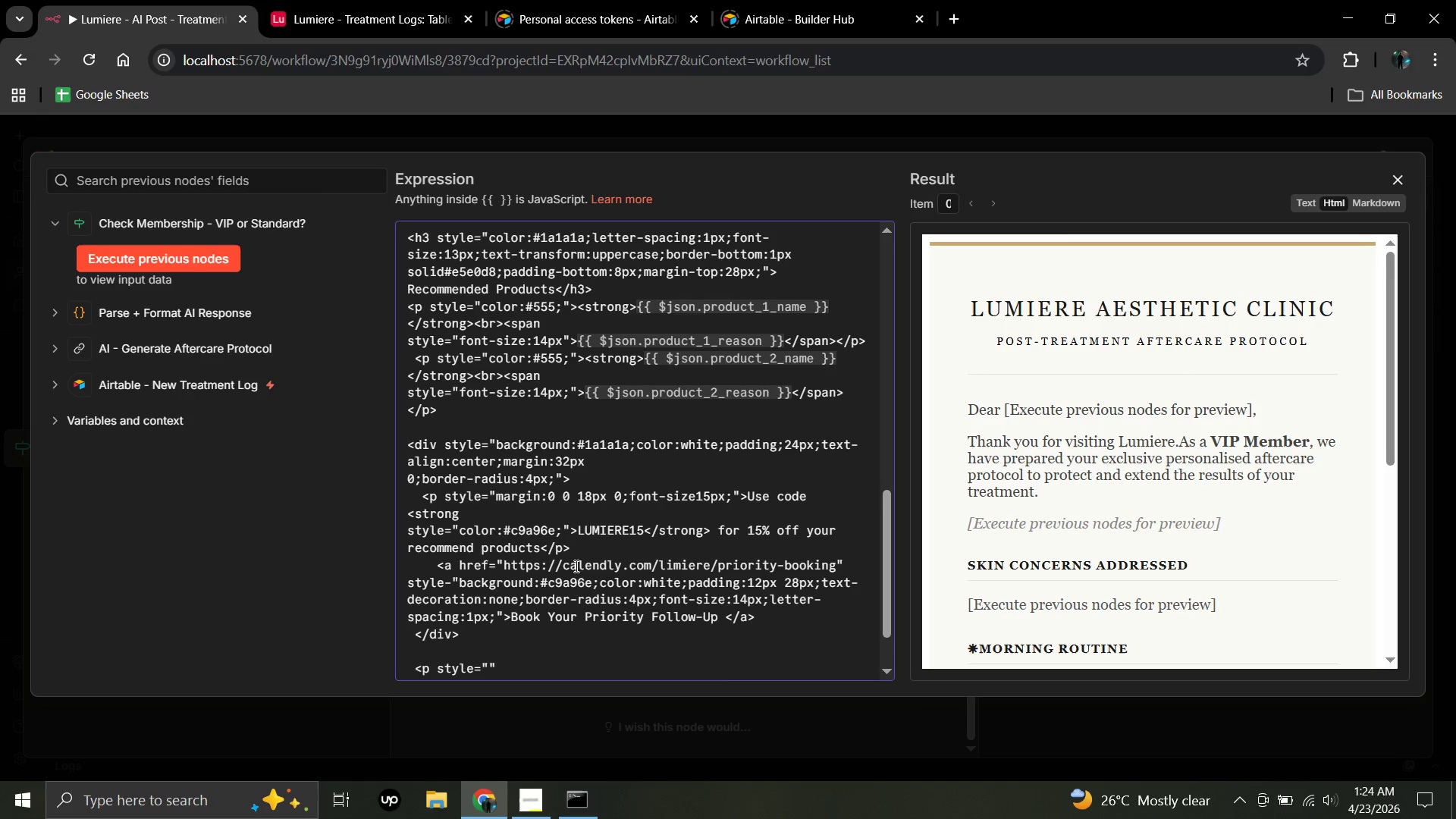 
double_click([1392, 660])
 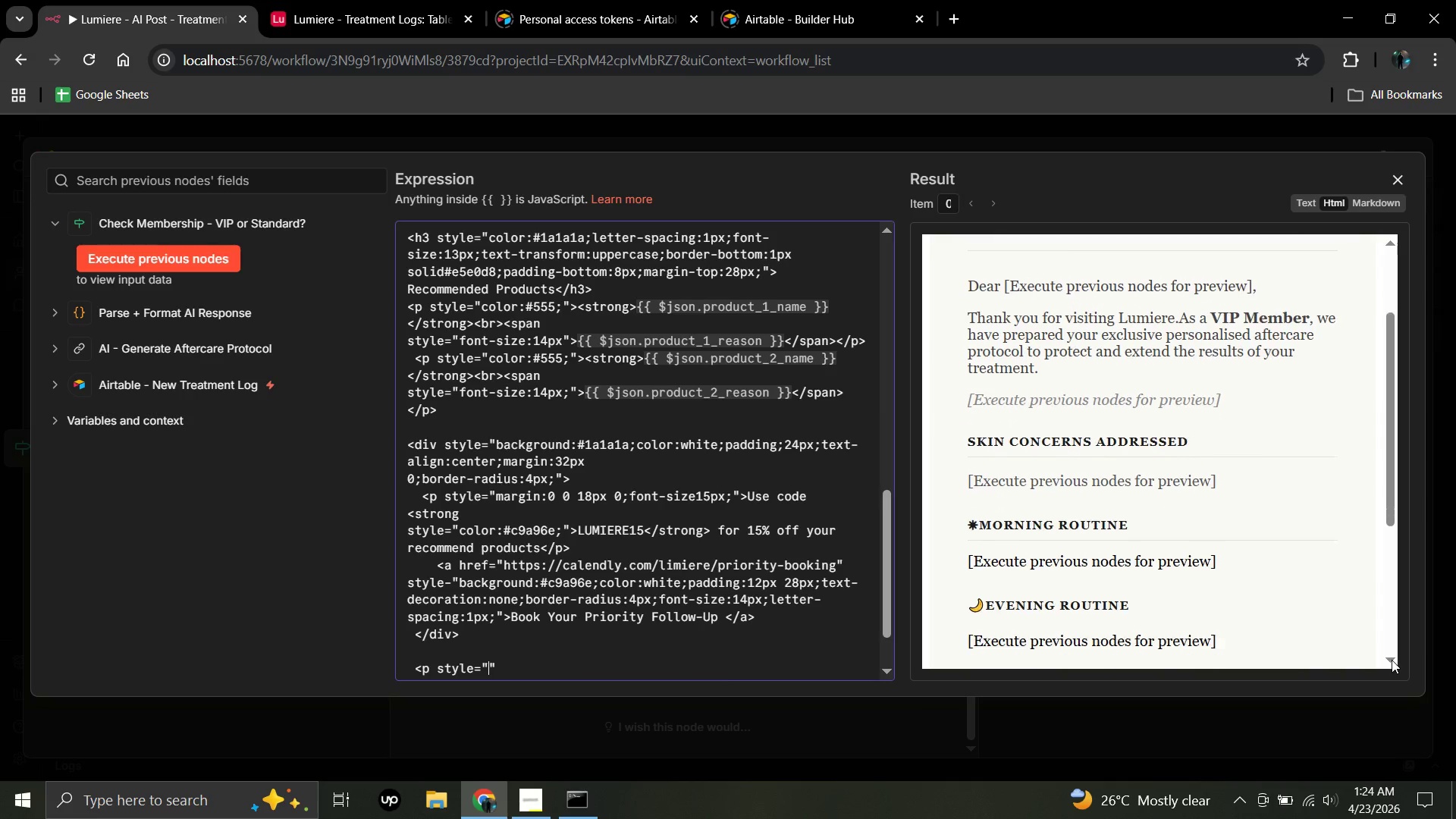 
triple_click([1392, 660])
 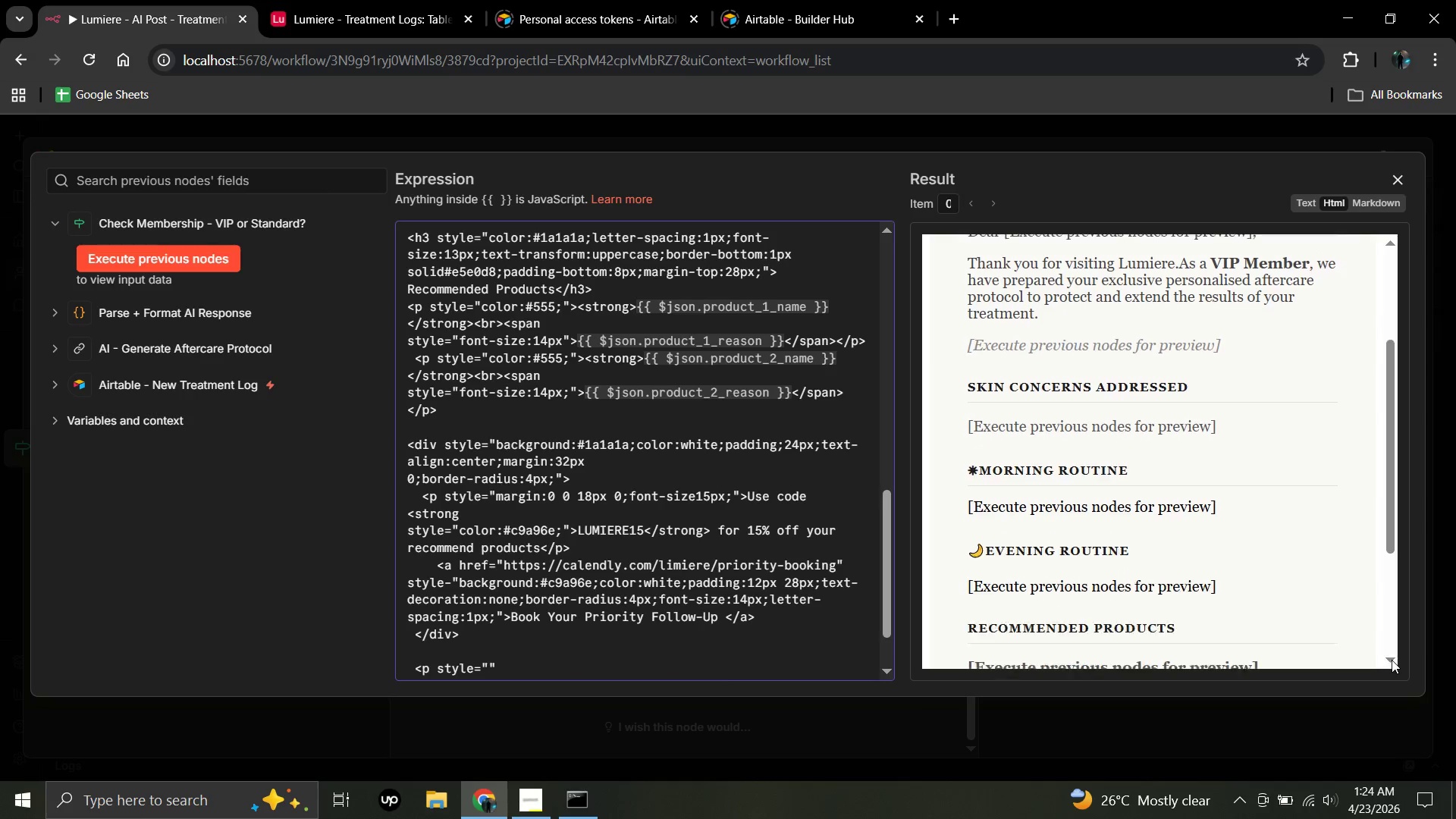 
triple_click([1392, 660])
 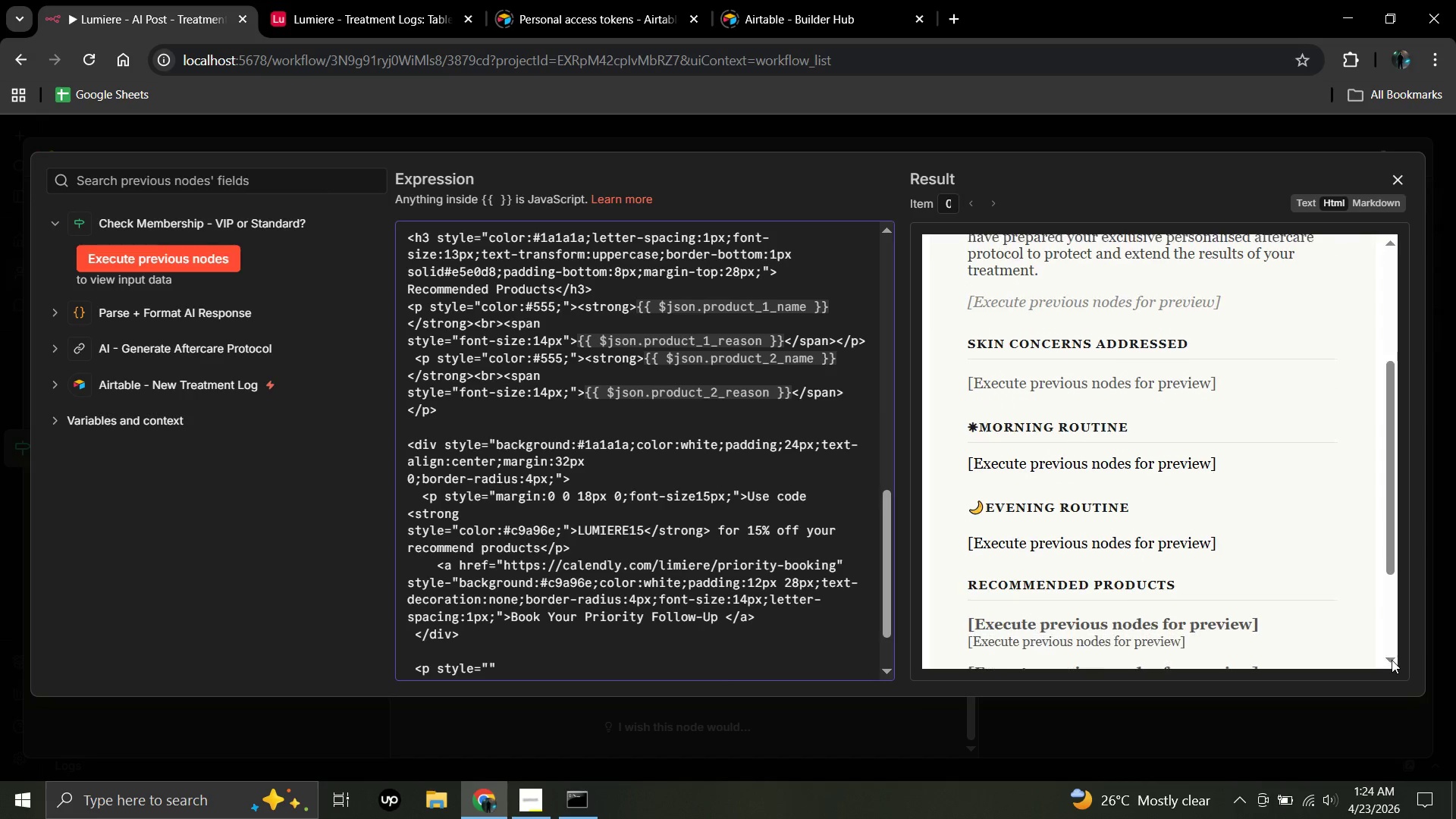 
triple_click([1392, 660])
 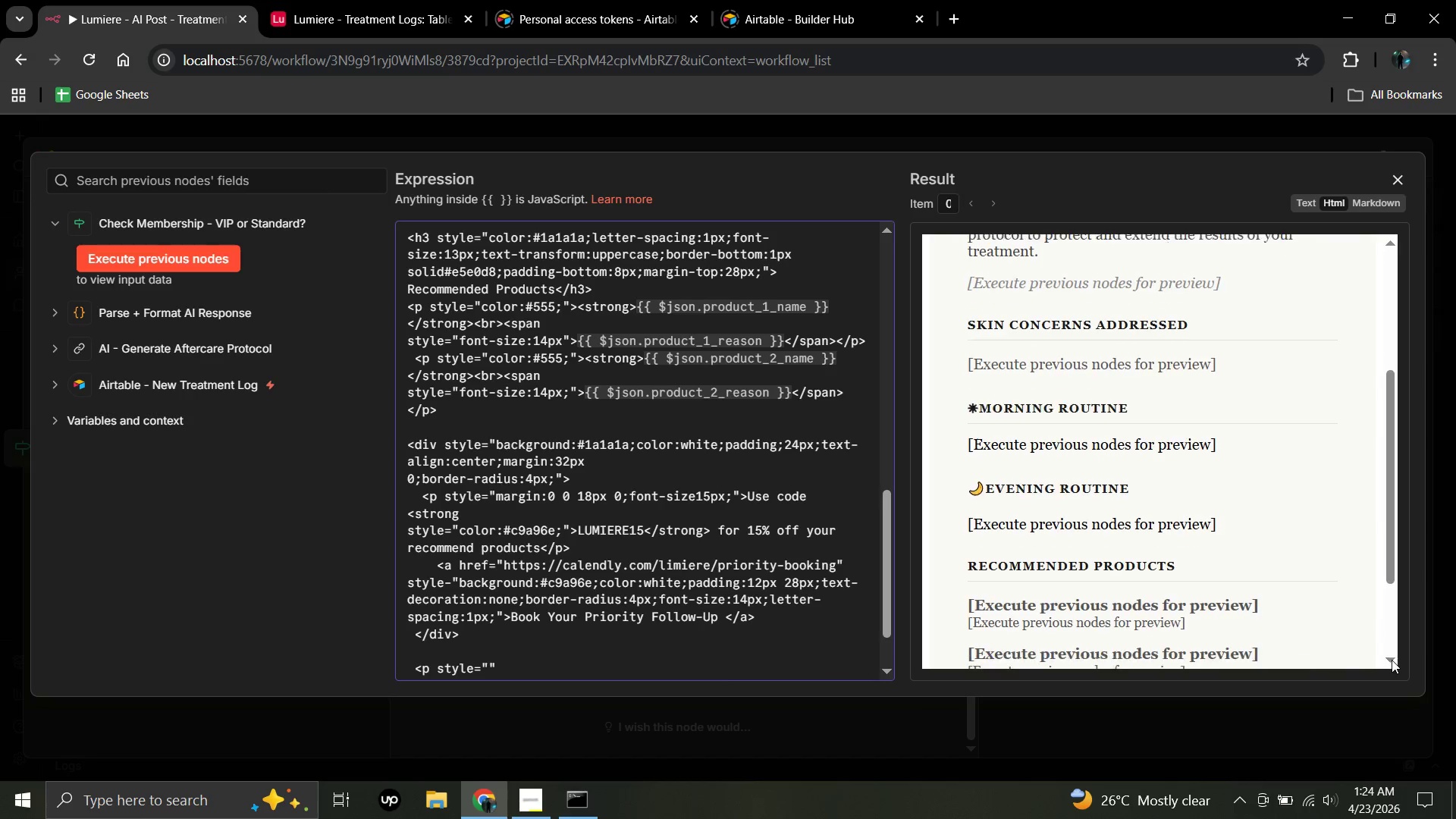 
triple_click([1392, 660])
 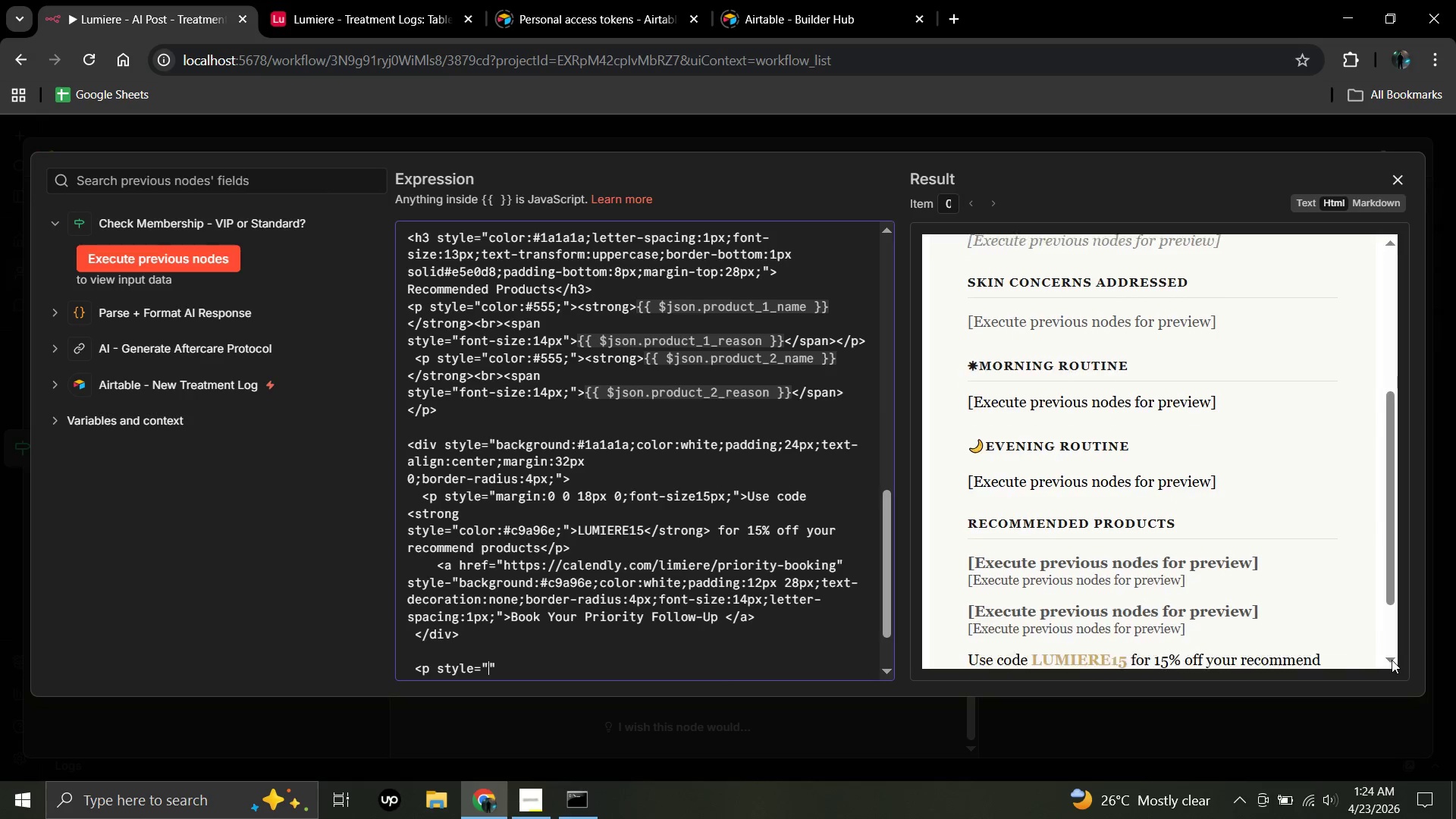 
triple_click([1392, 660])
 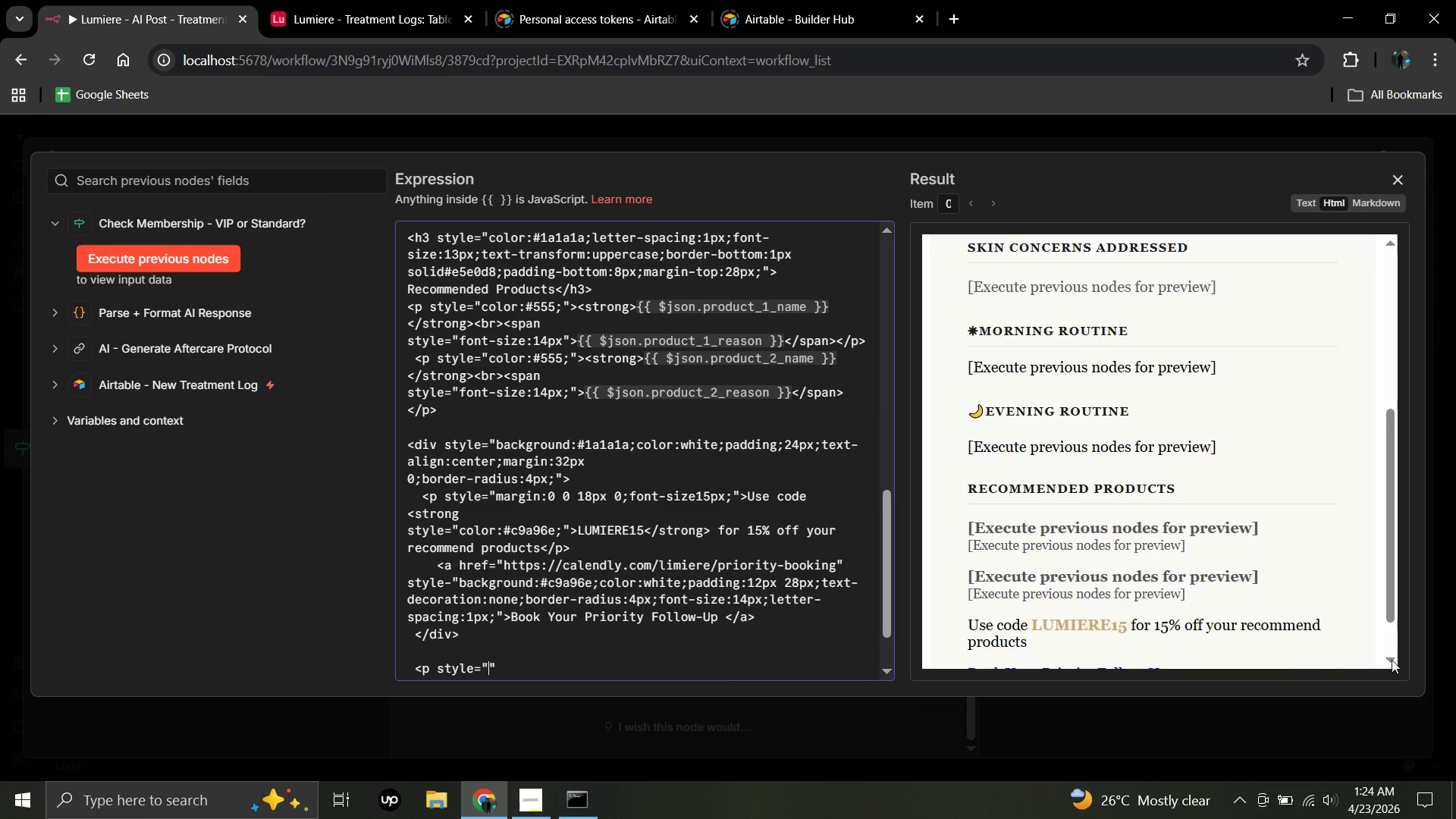 
triple_click([1392, 660])
 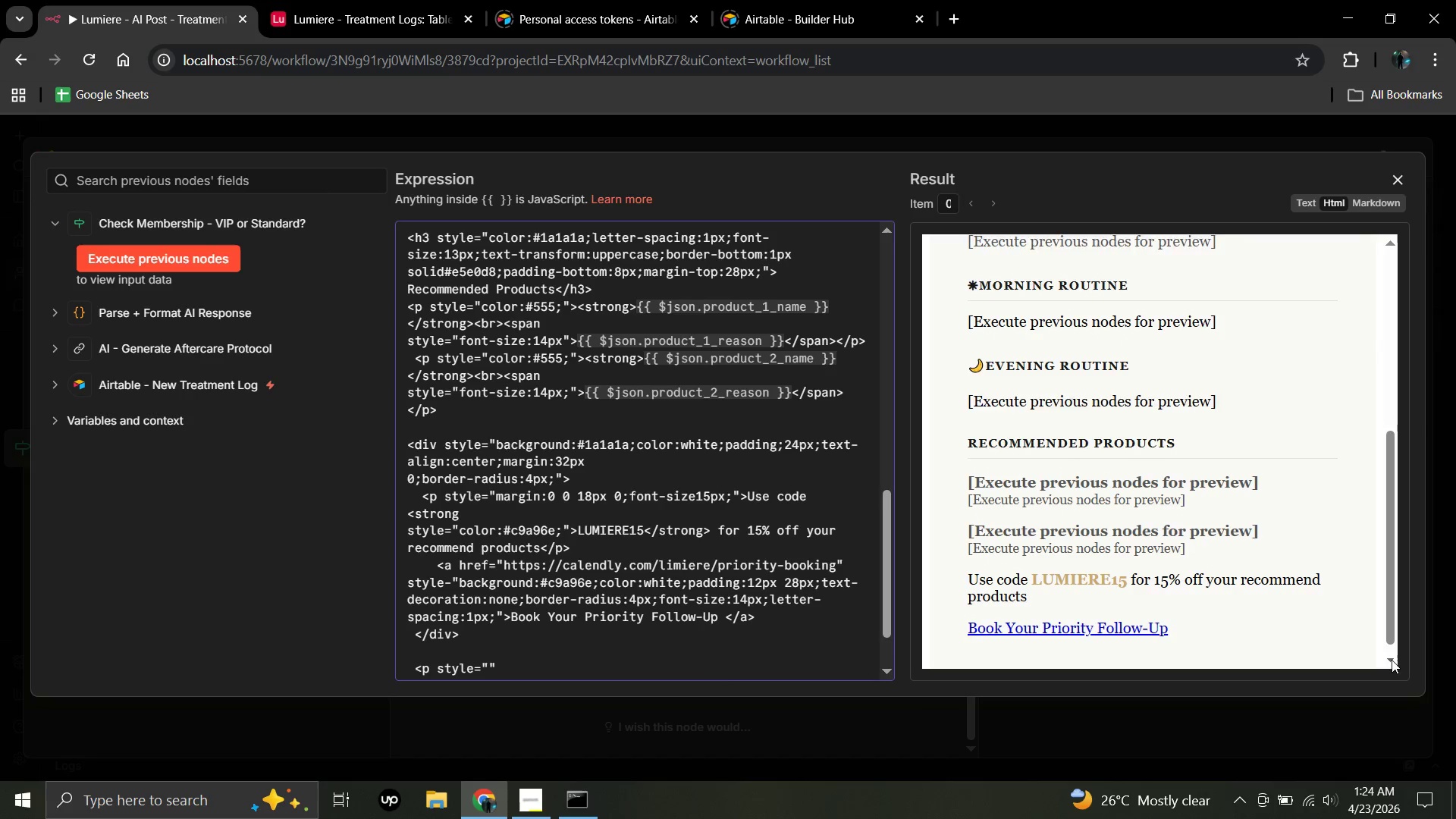 
triple_click([1392, 660])
 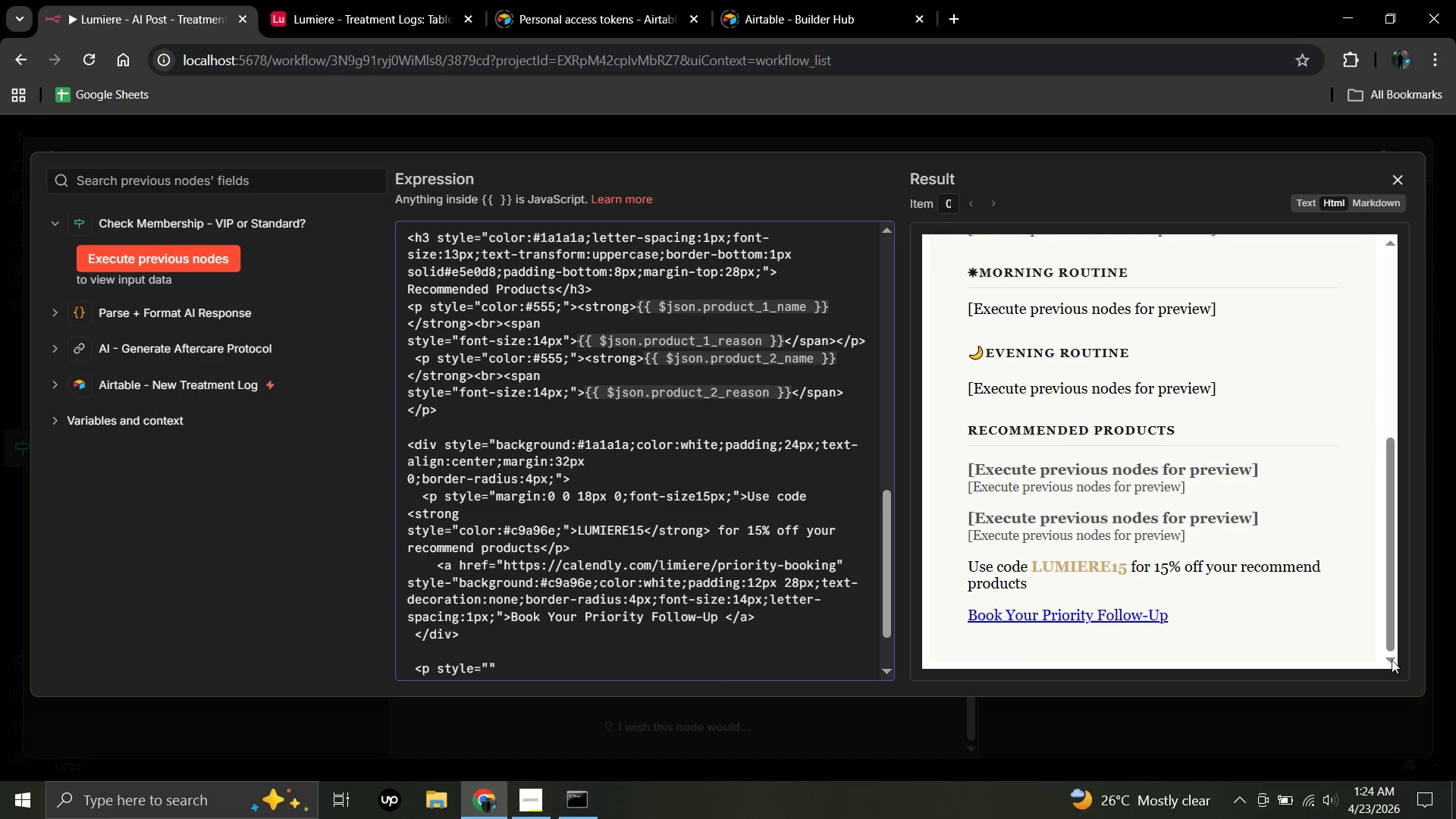 
triple_click([1392, 660])
 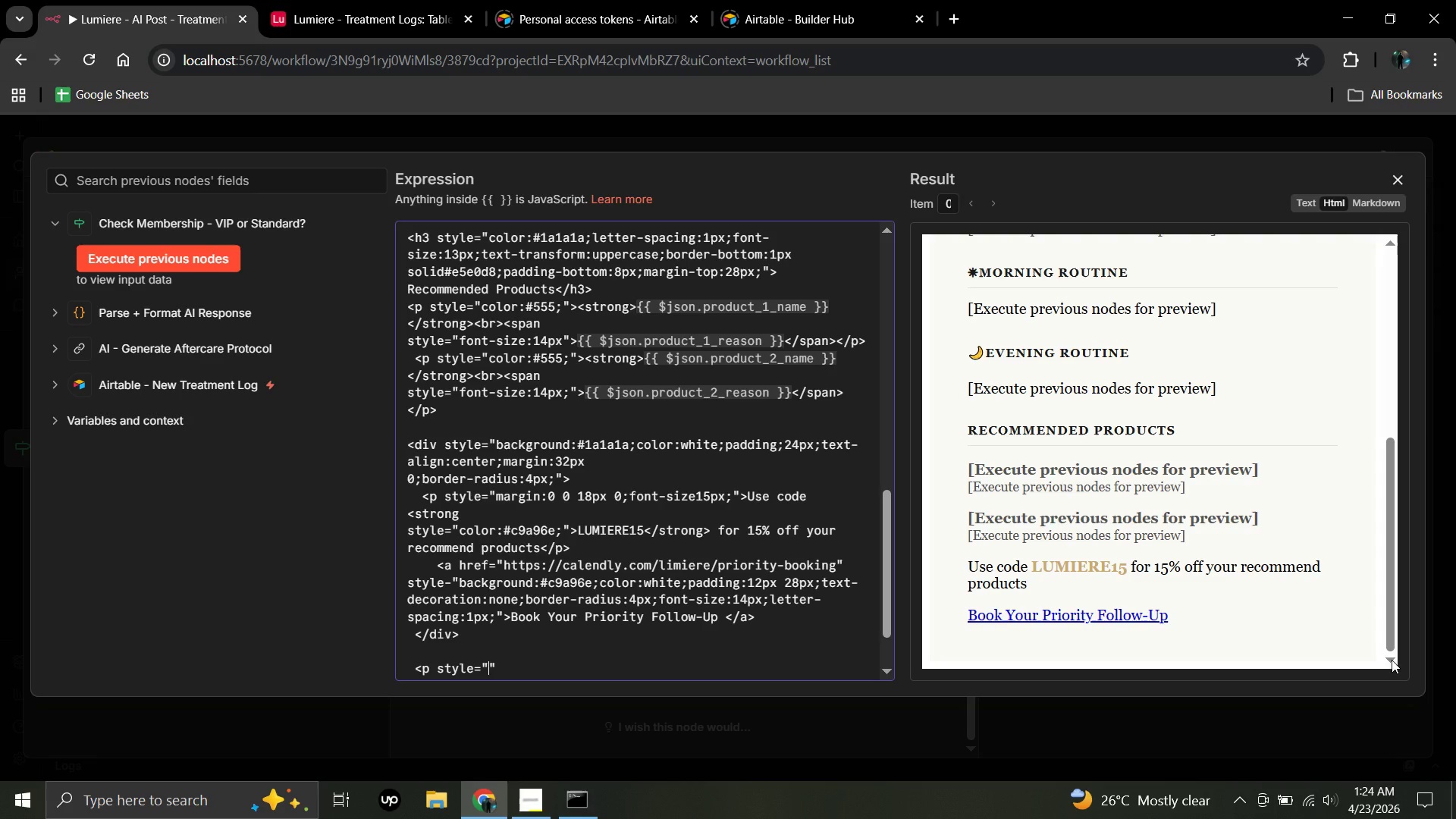 
left_click([1392, 660])
 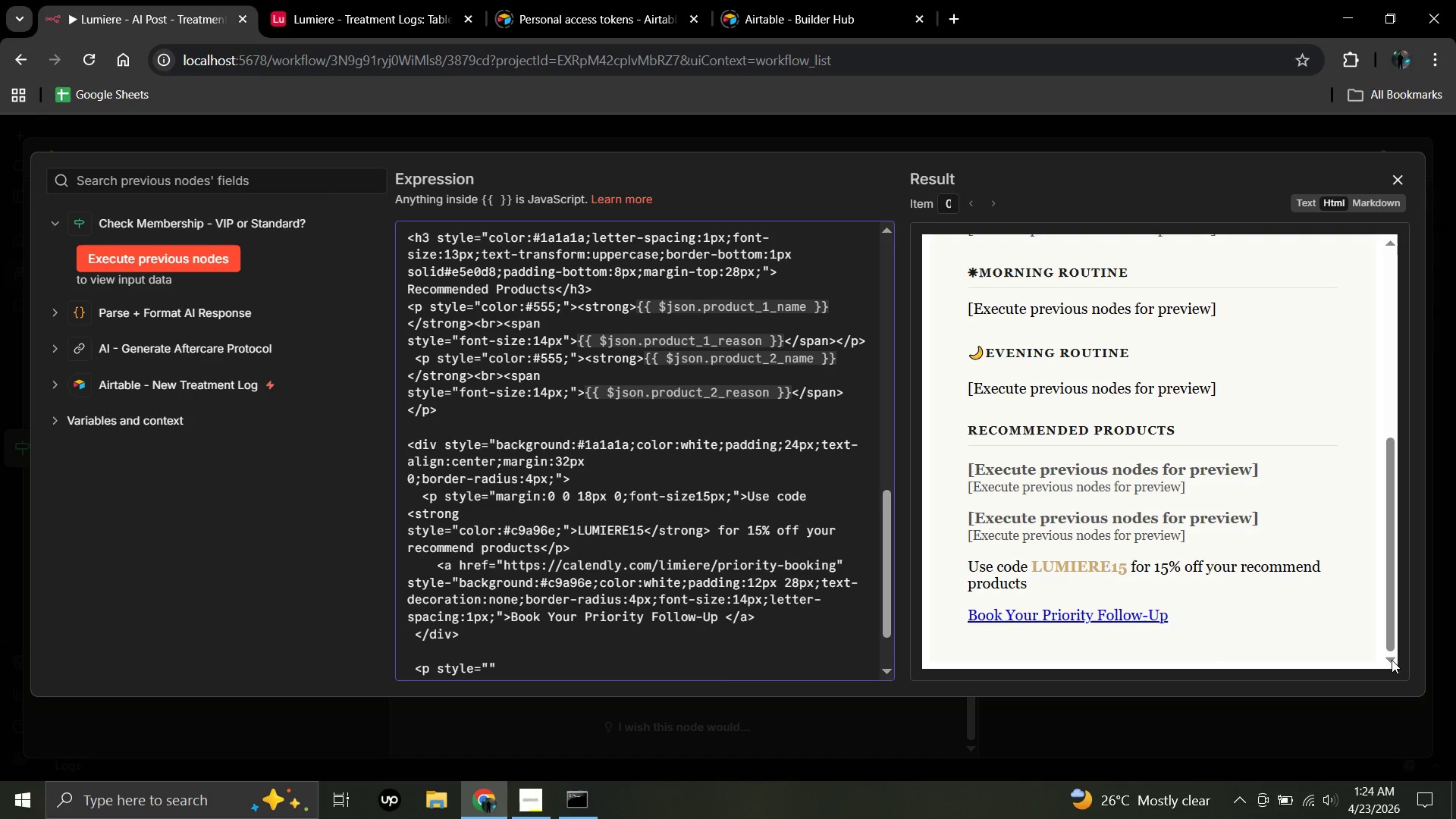 
wait(25.45)
 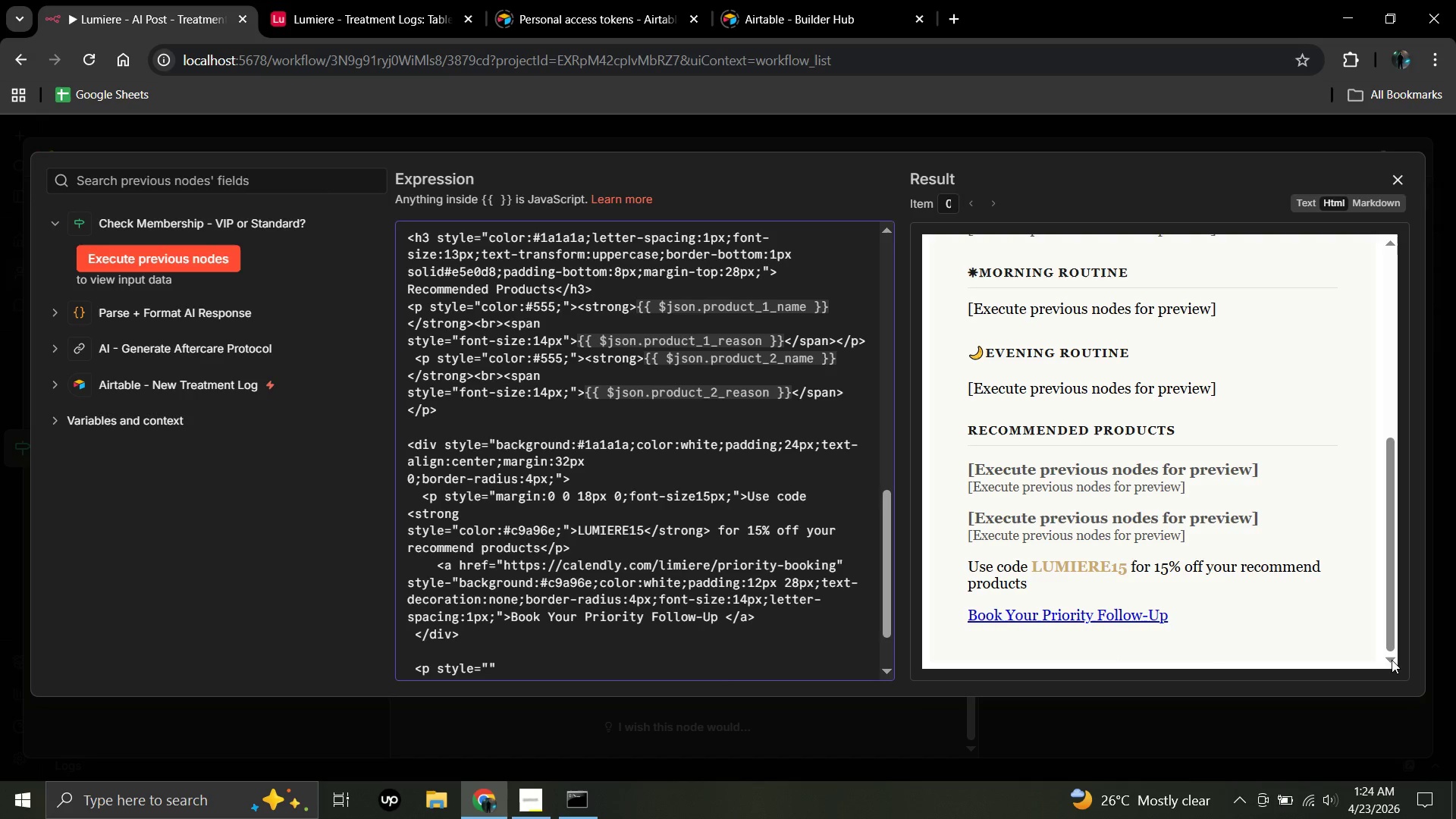 
type(color:#aaa:)
 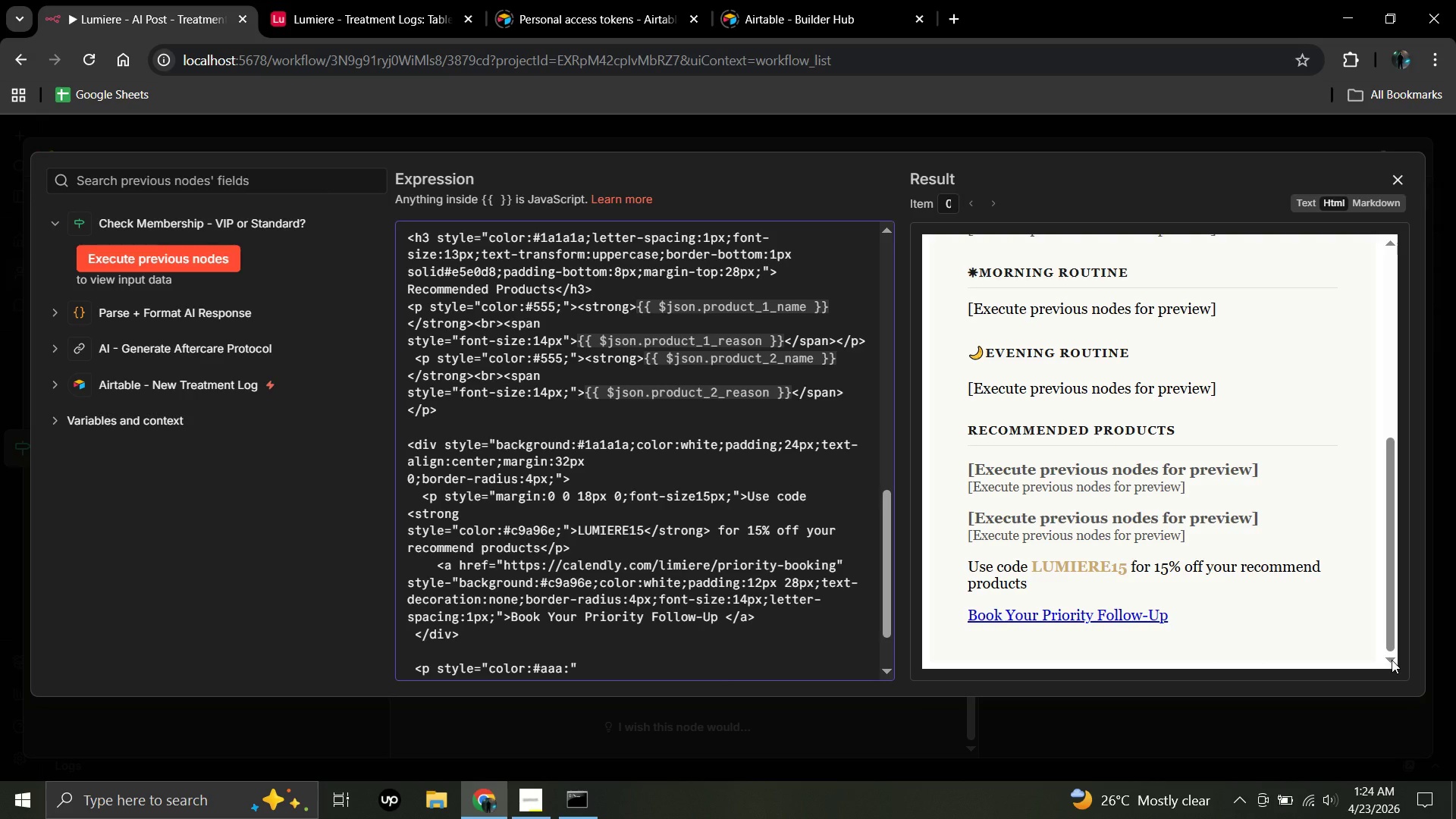 
key(Shift+3)
 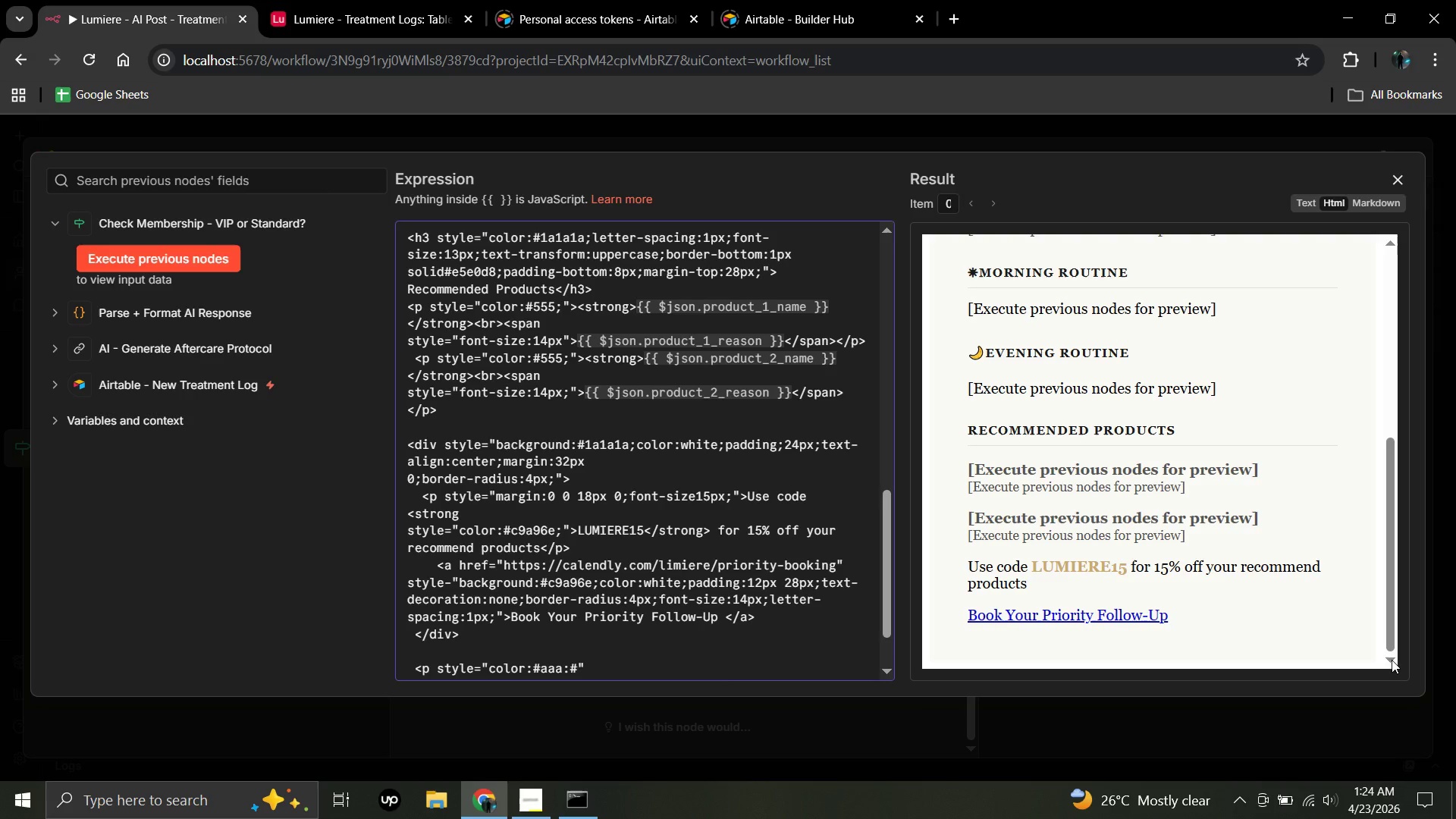 
type(font)
 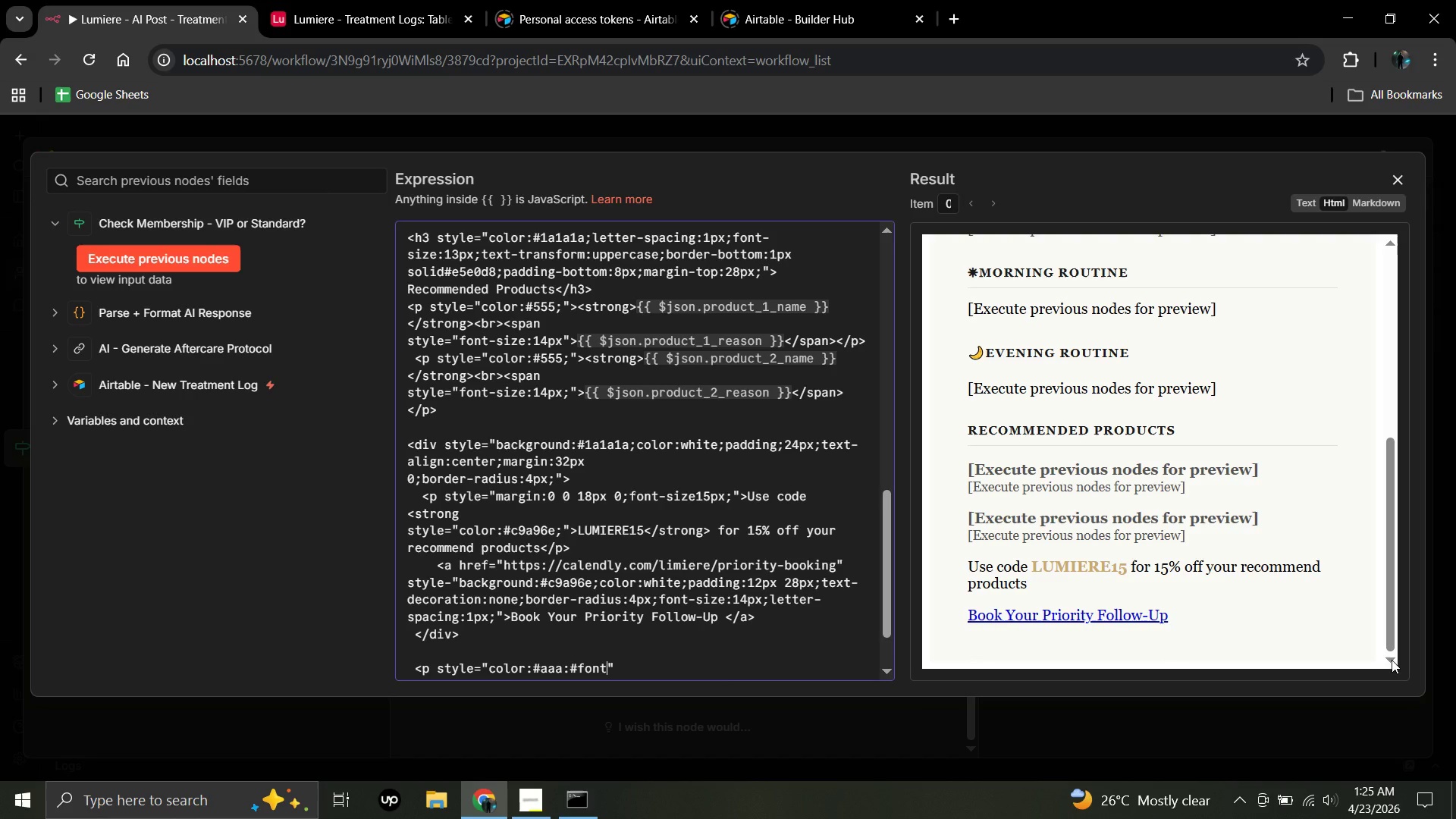 
wait(11.08)
 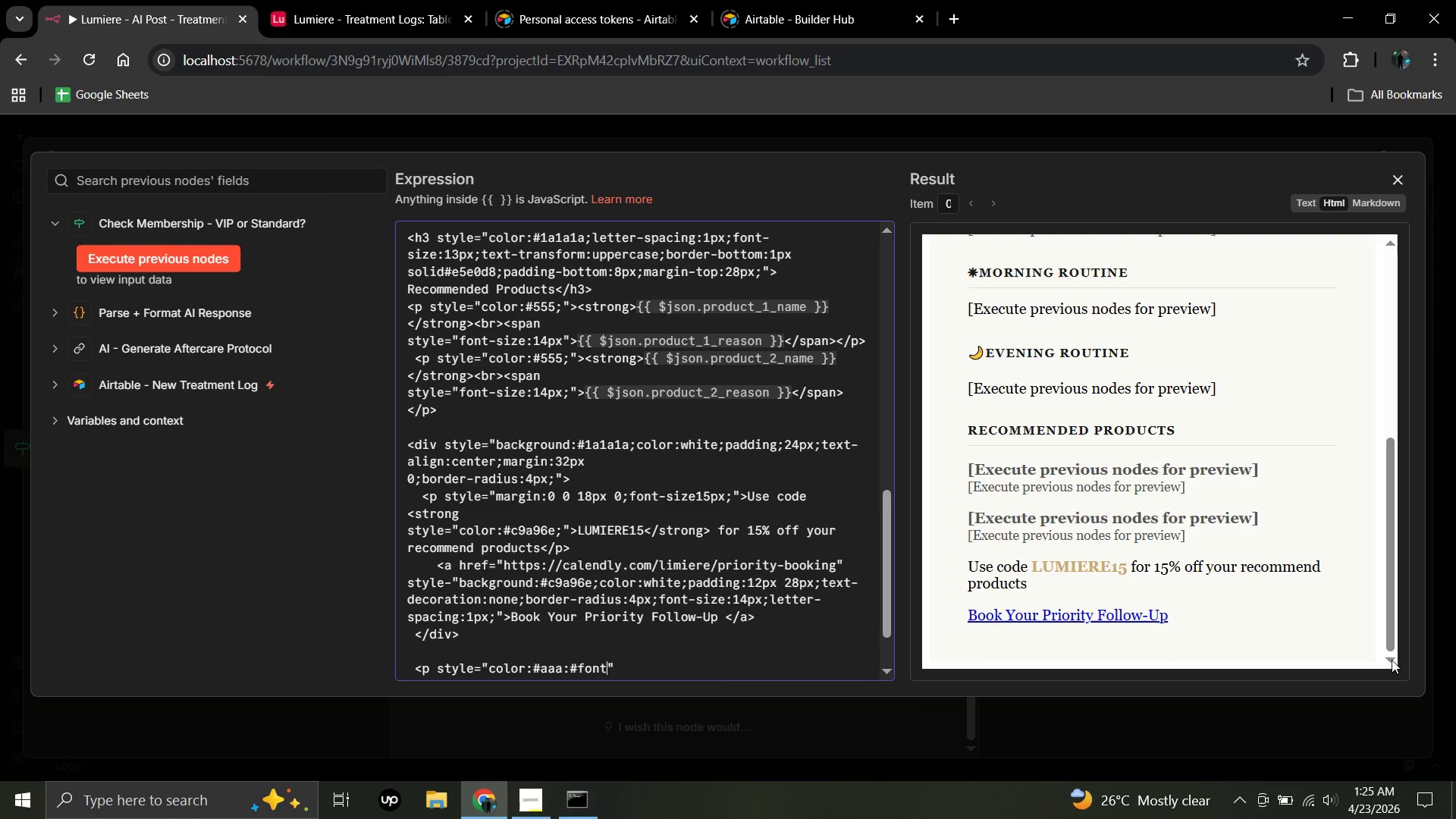 
type(-size:11px;text-align:center;margin-top:32px;letter-spacing:1px;)
 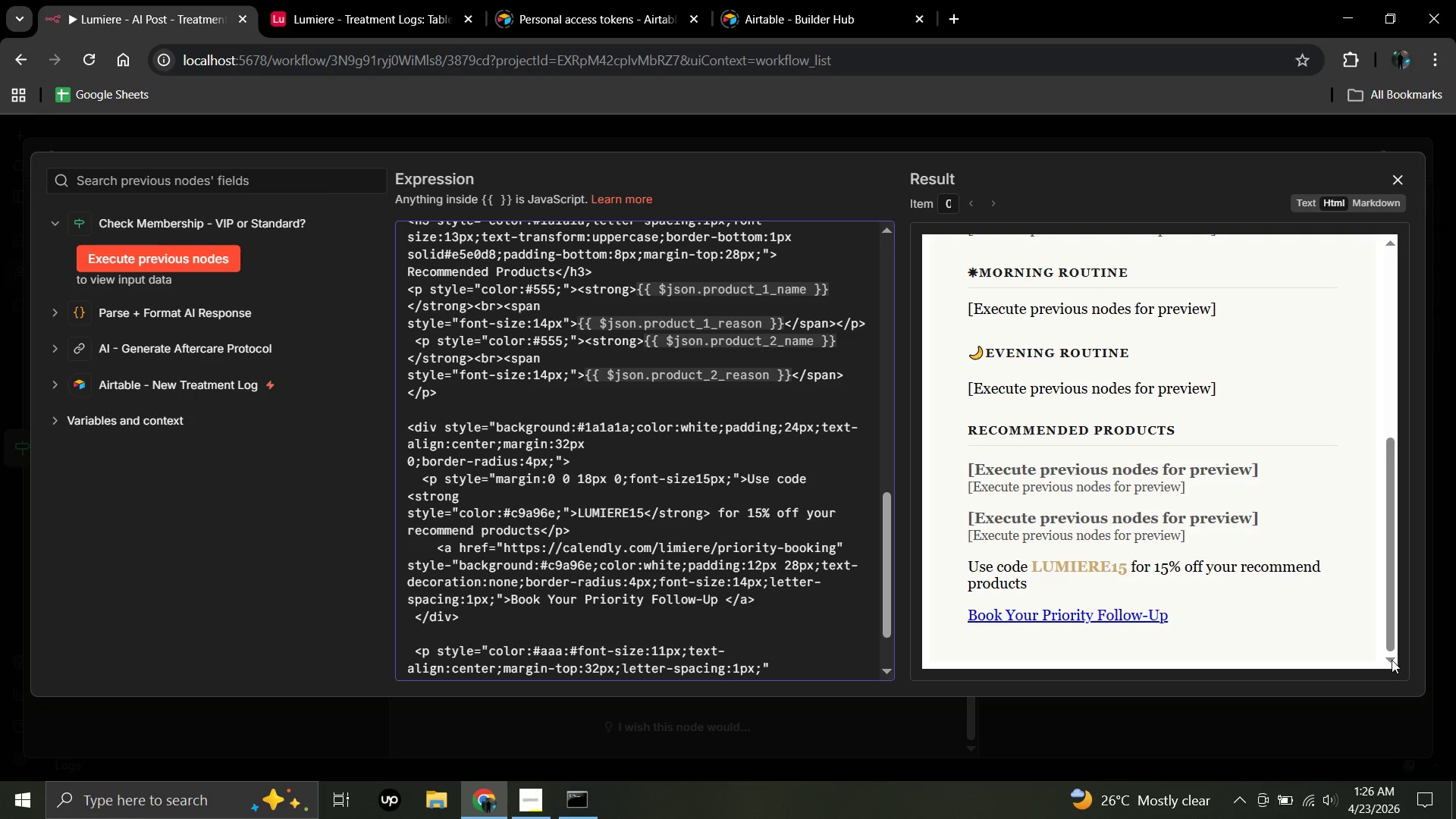 
wait(5.8)
 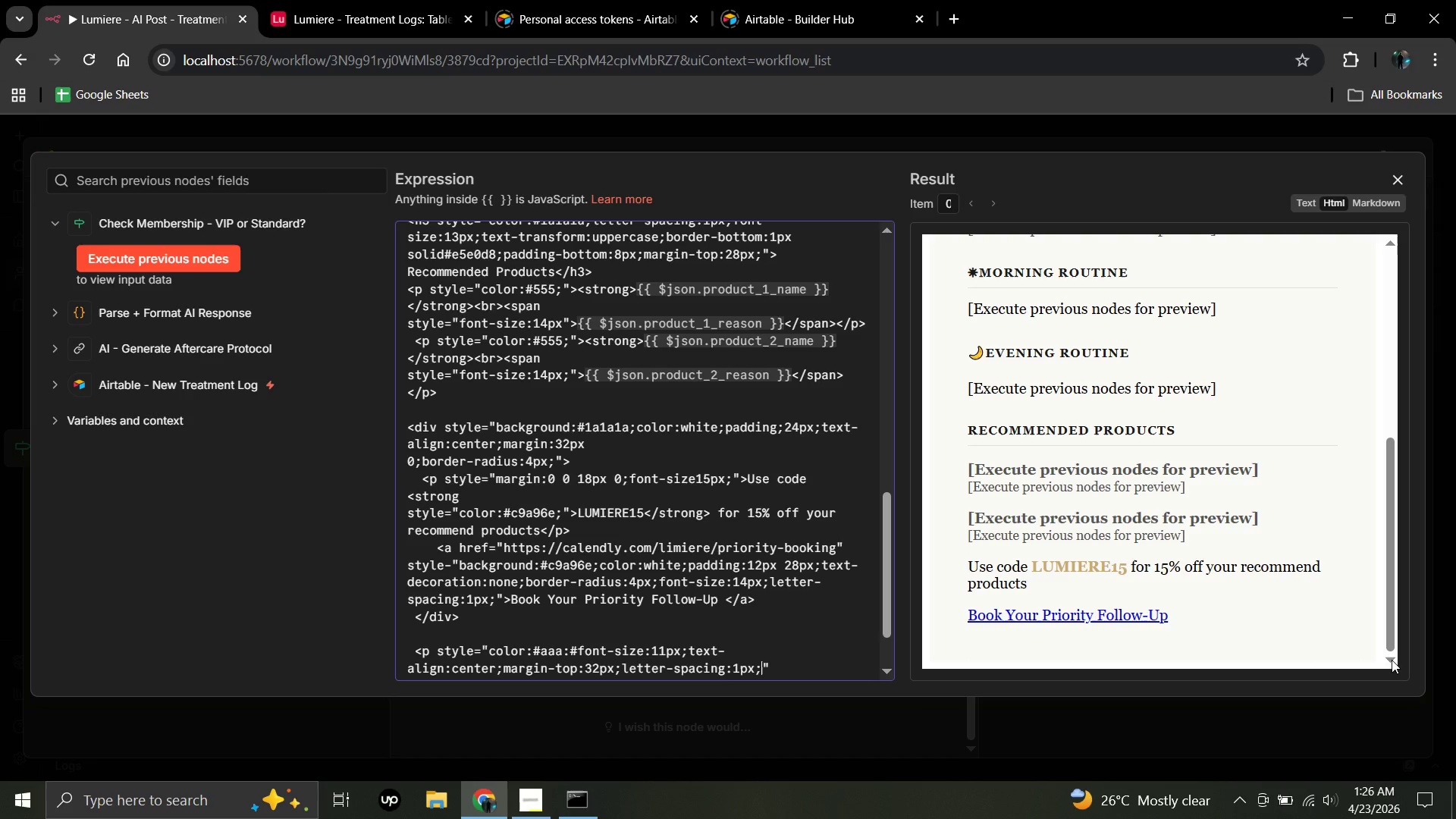 
left_click([770, 668])
 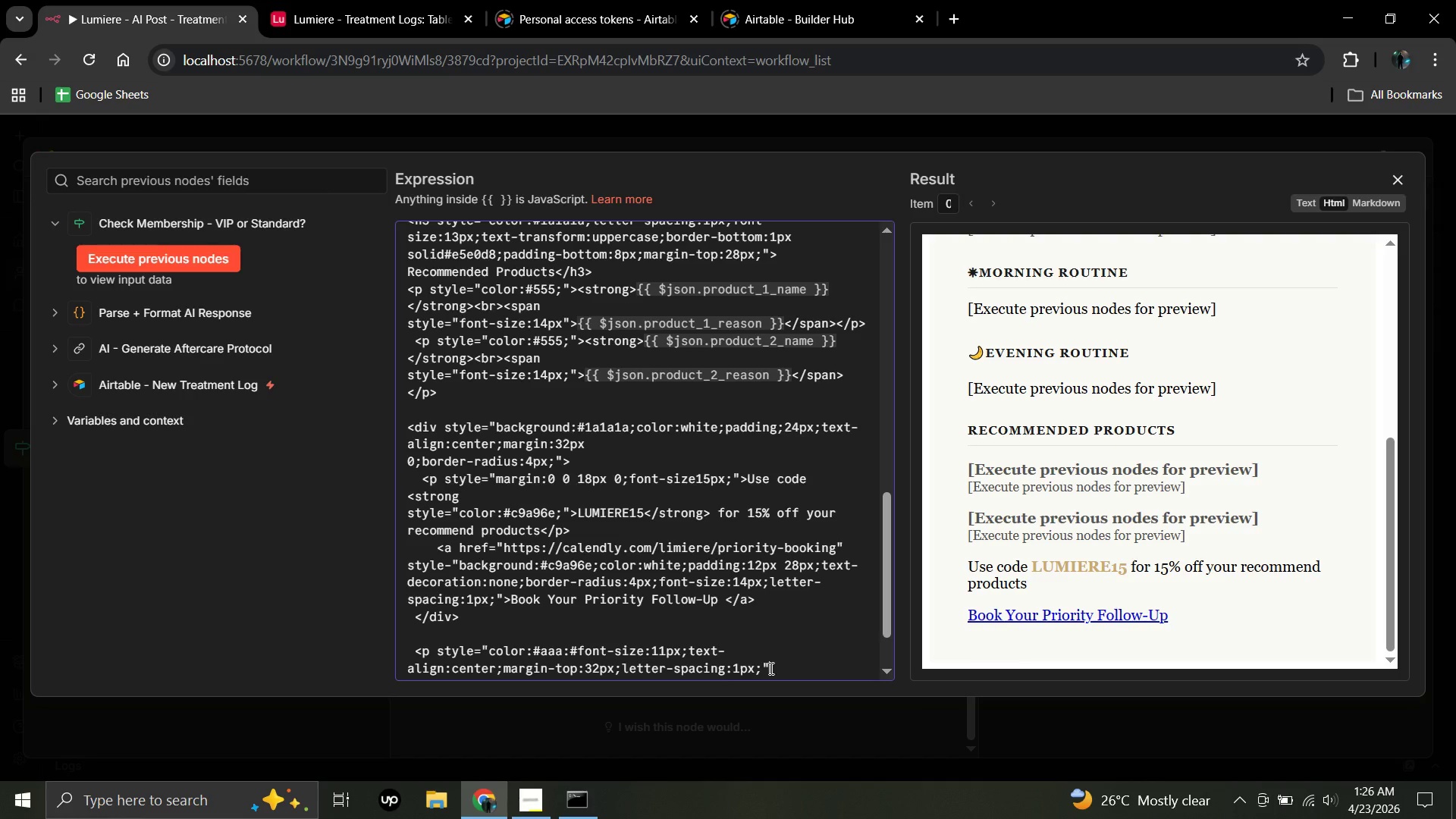 
key(Shift+Period)
 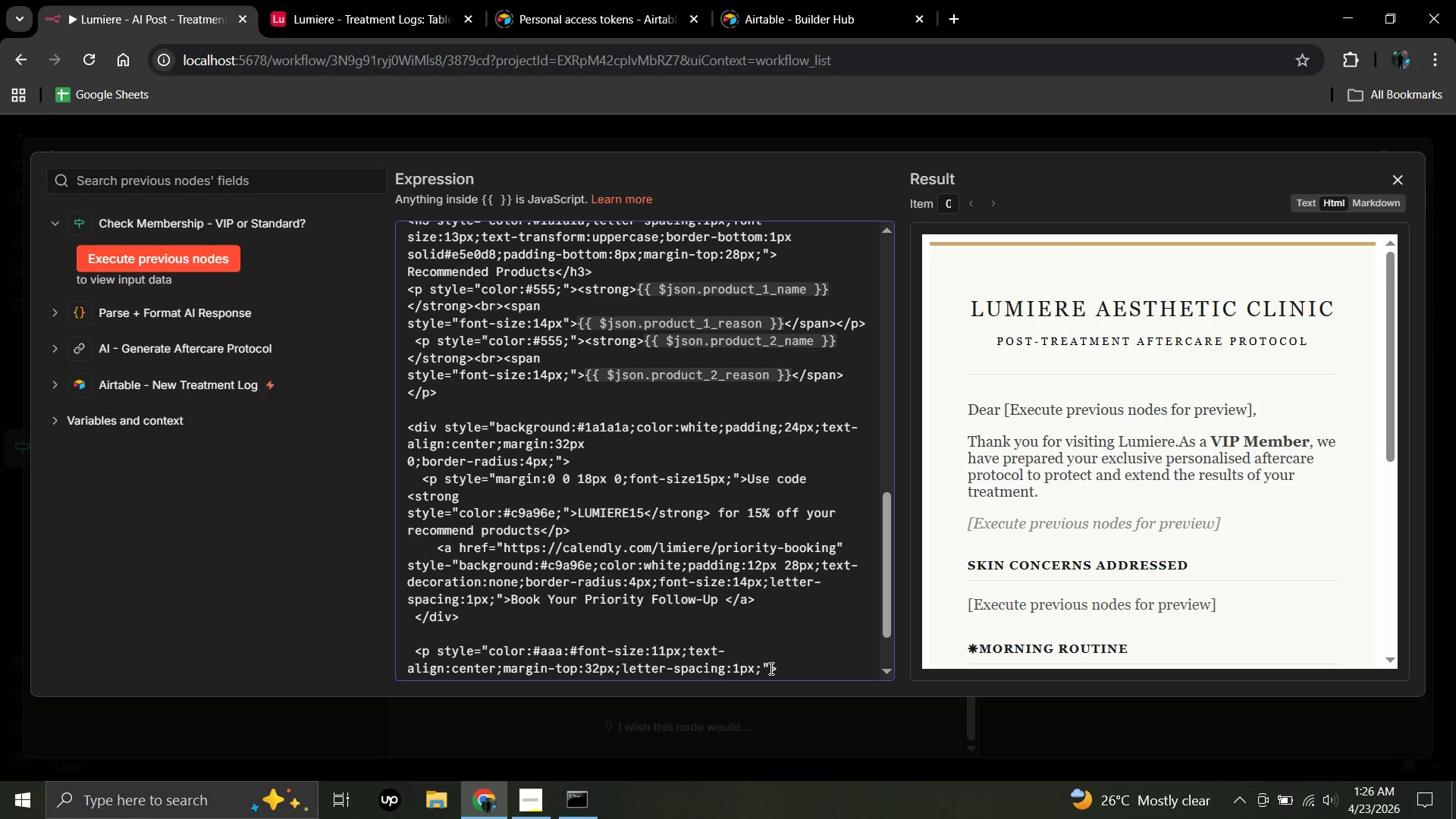 
type(LUMIERE AESTHIC)
 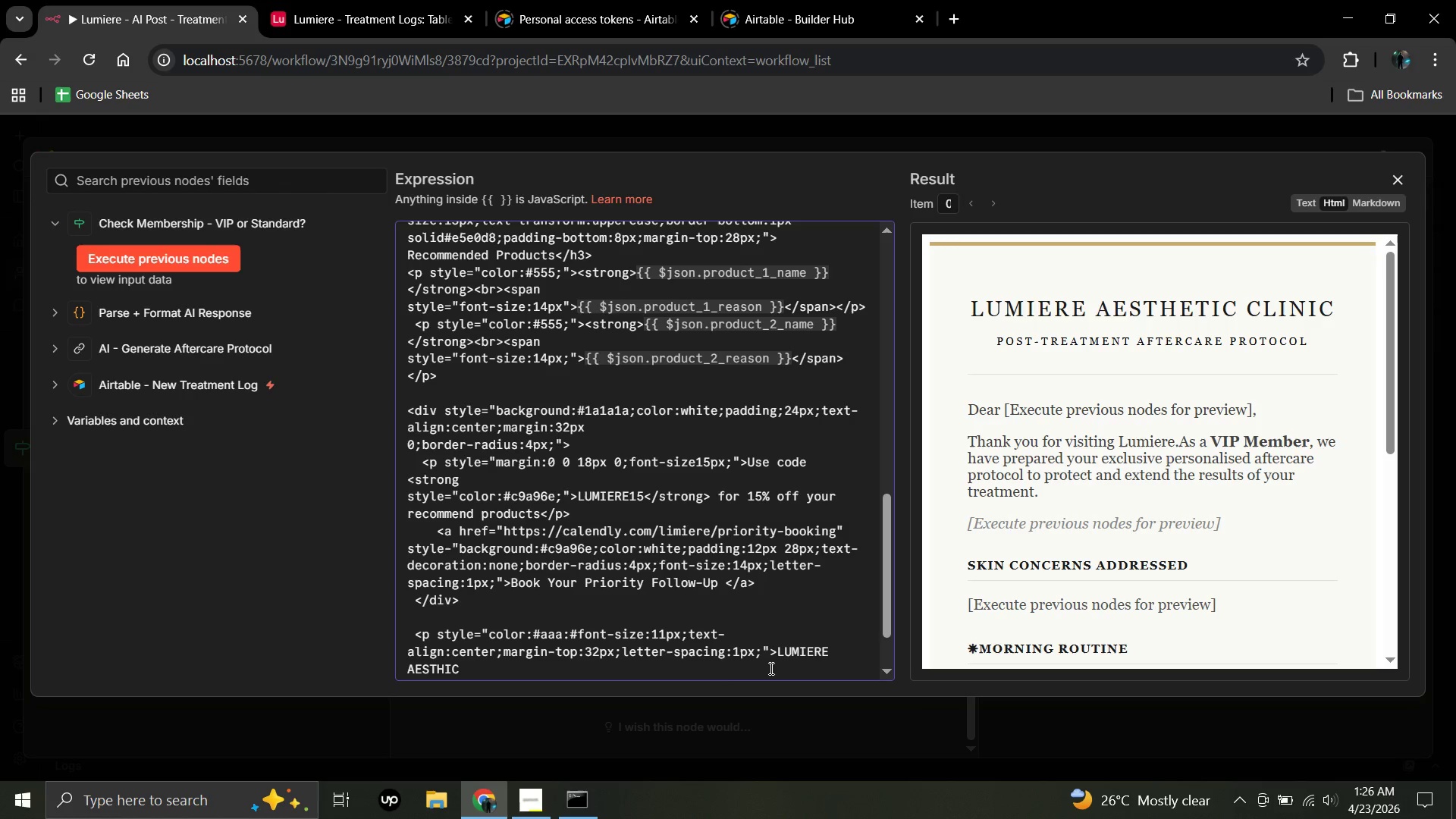 
wait(5.42)
 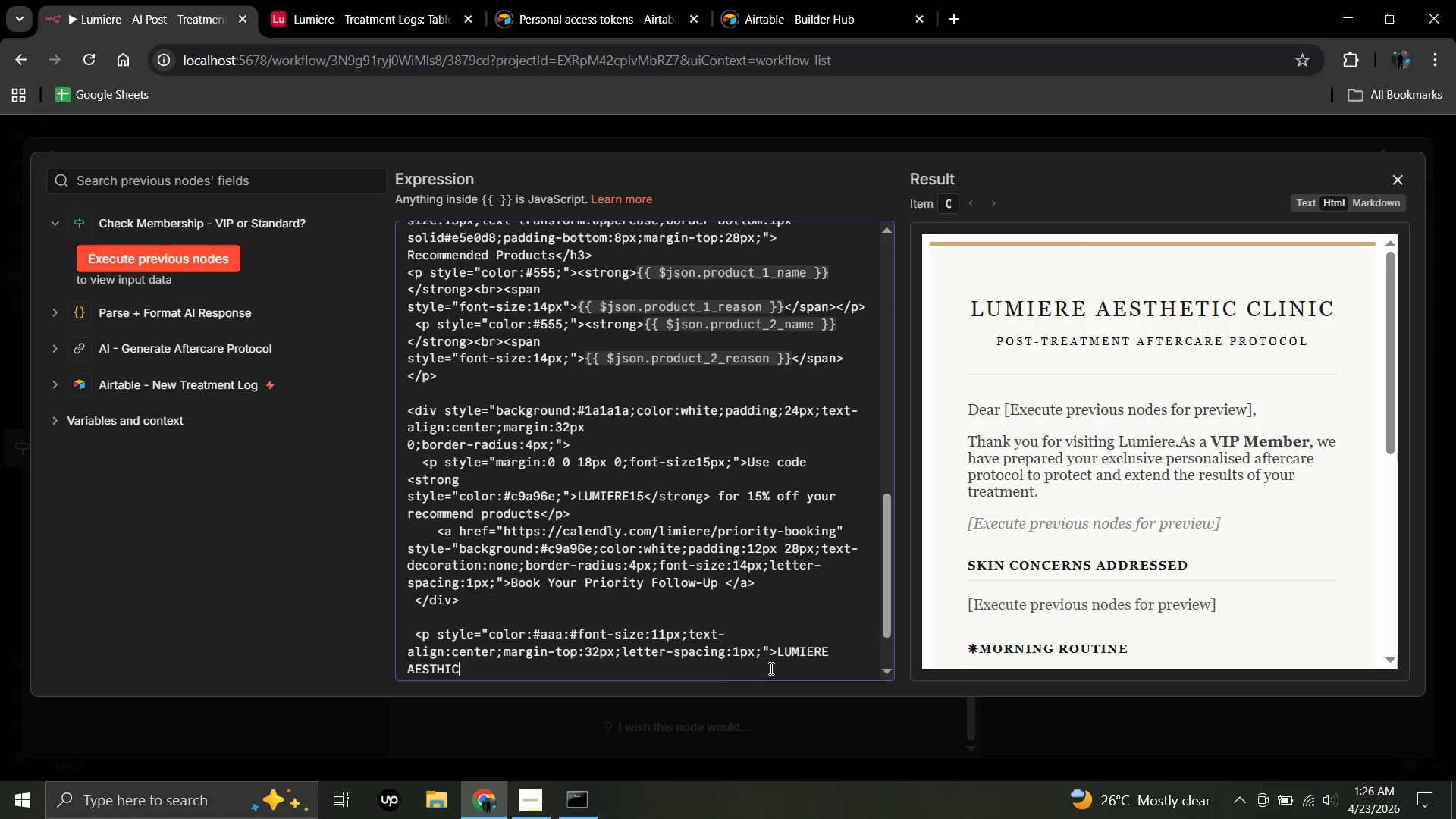 
key(Backspace)
key(Backspace)
type(TIC CLINIC)
 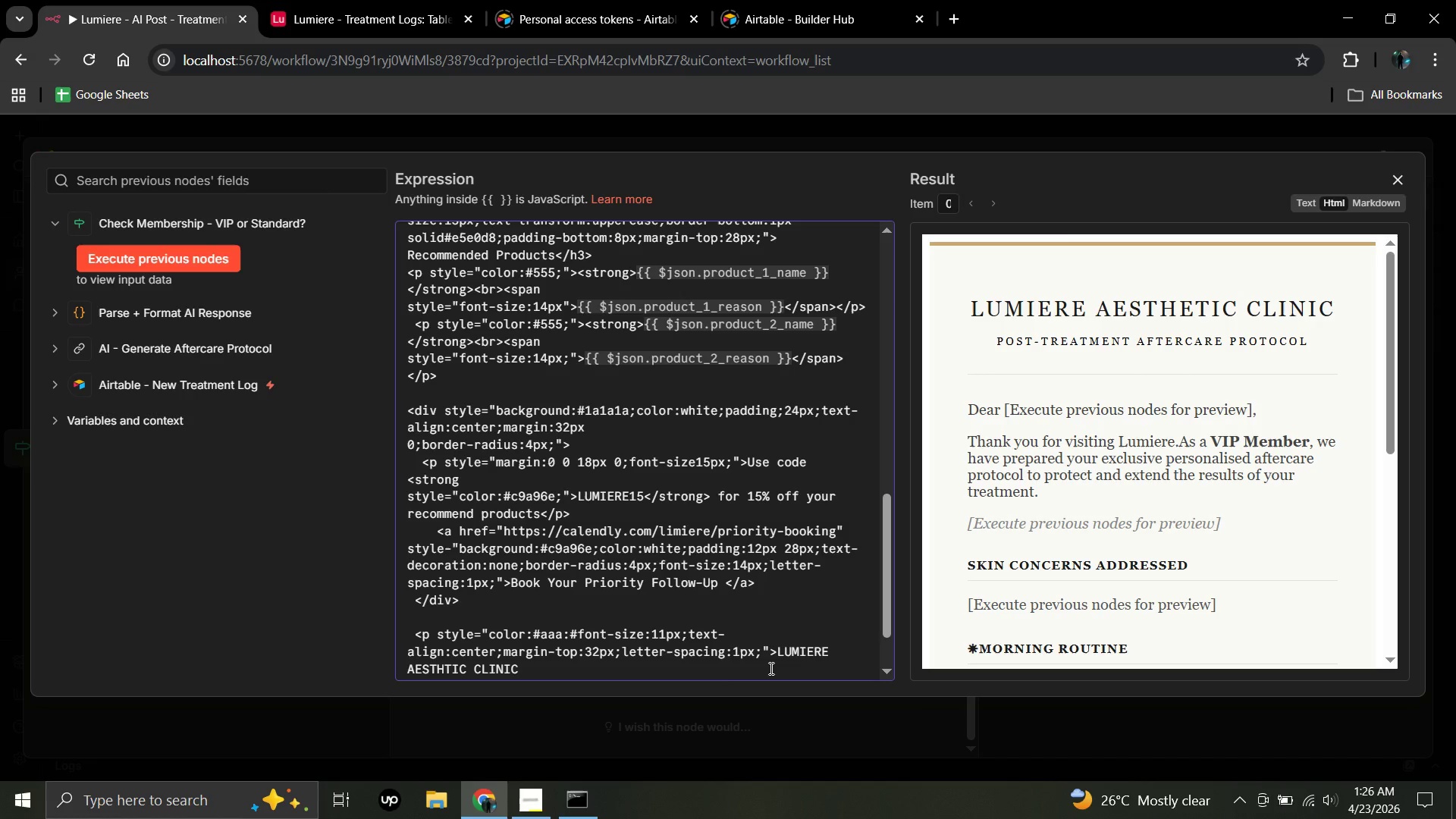 
type( - WHERE SCIENCE MEETS LUXURY</P>)
 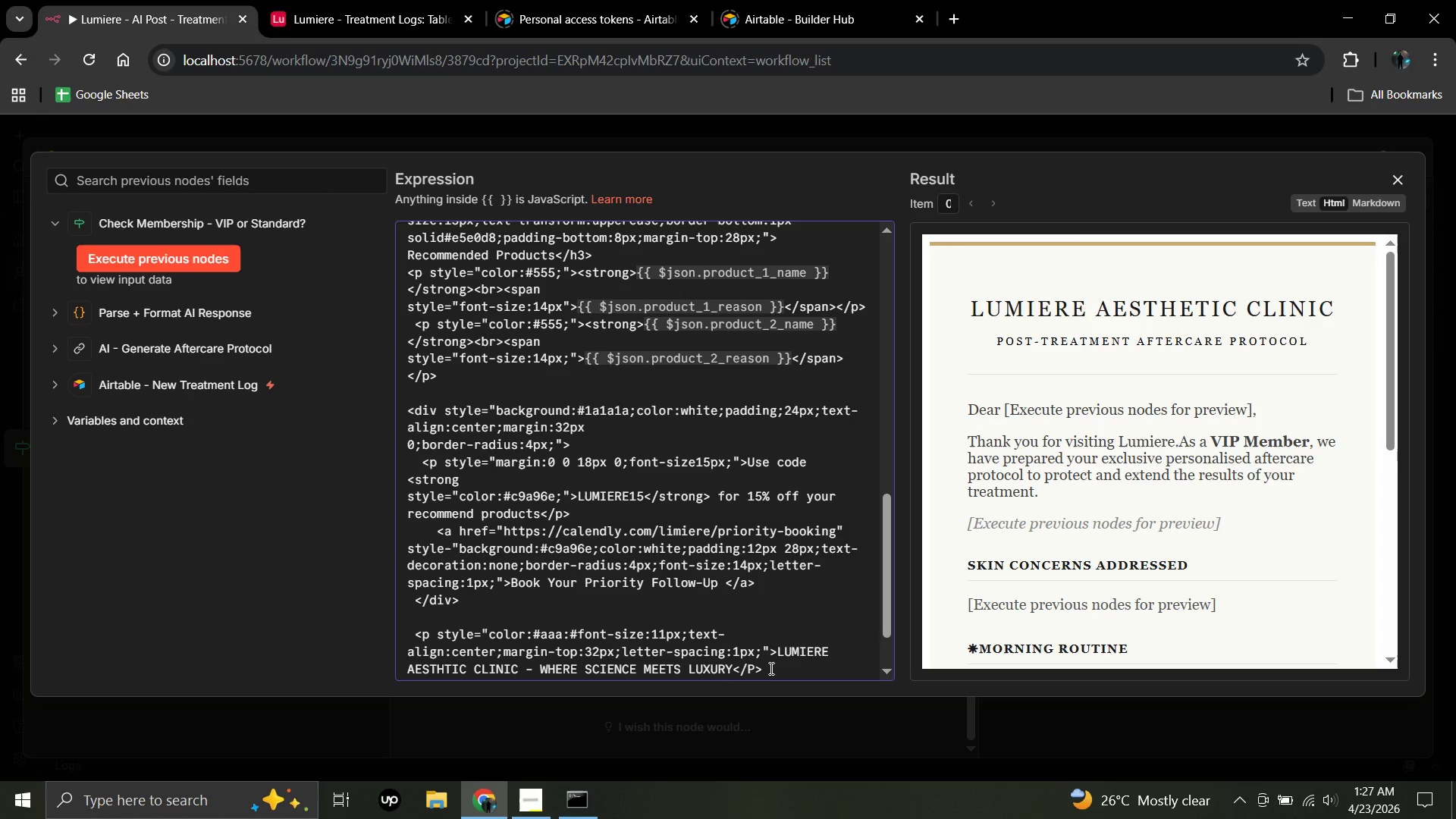 
key(Enter)
 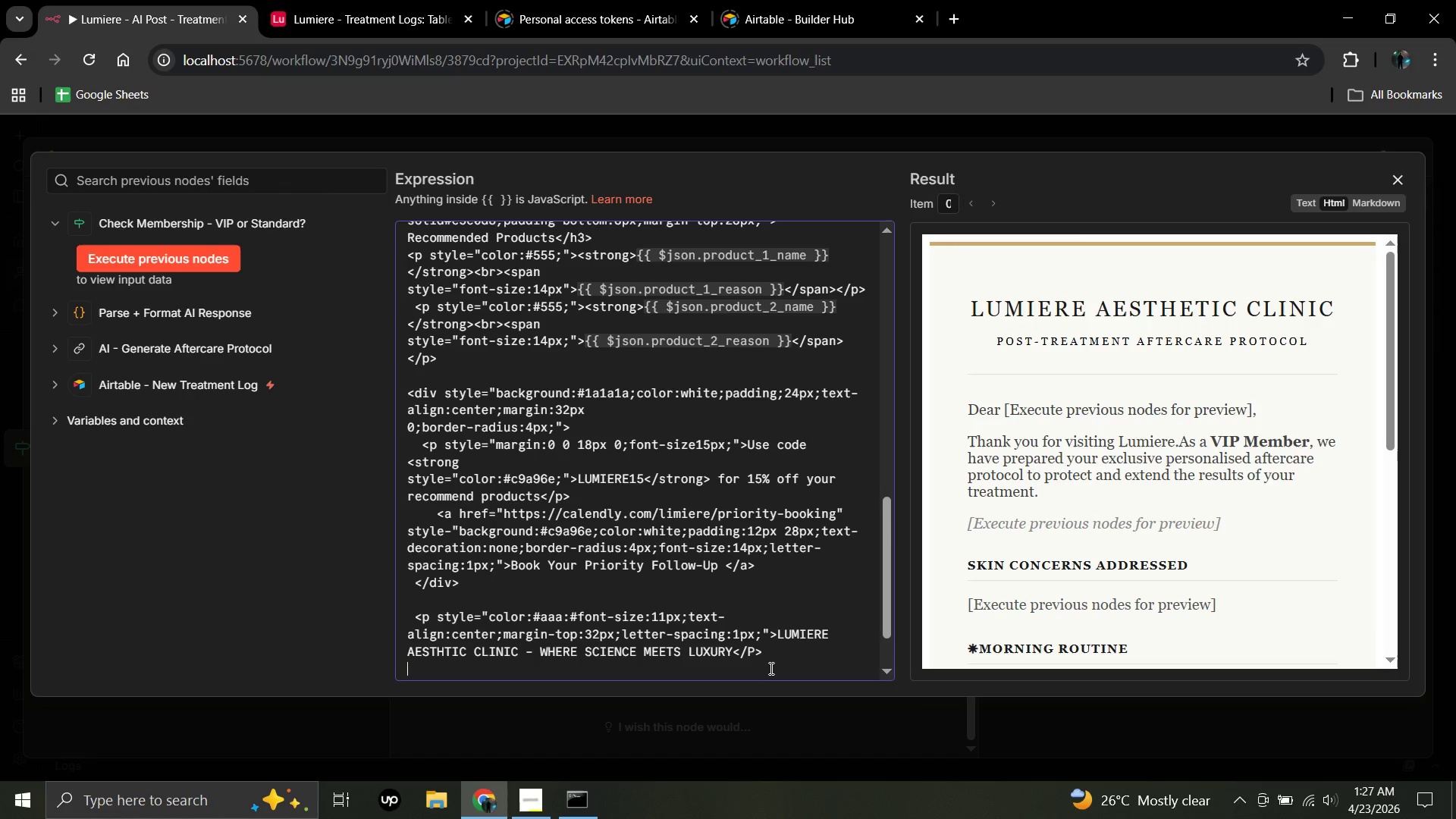 
type(</DIV)
key(Backspace)
key(Backspace)
key(Backspace)
type(div>)
 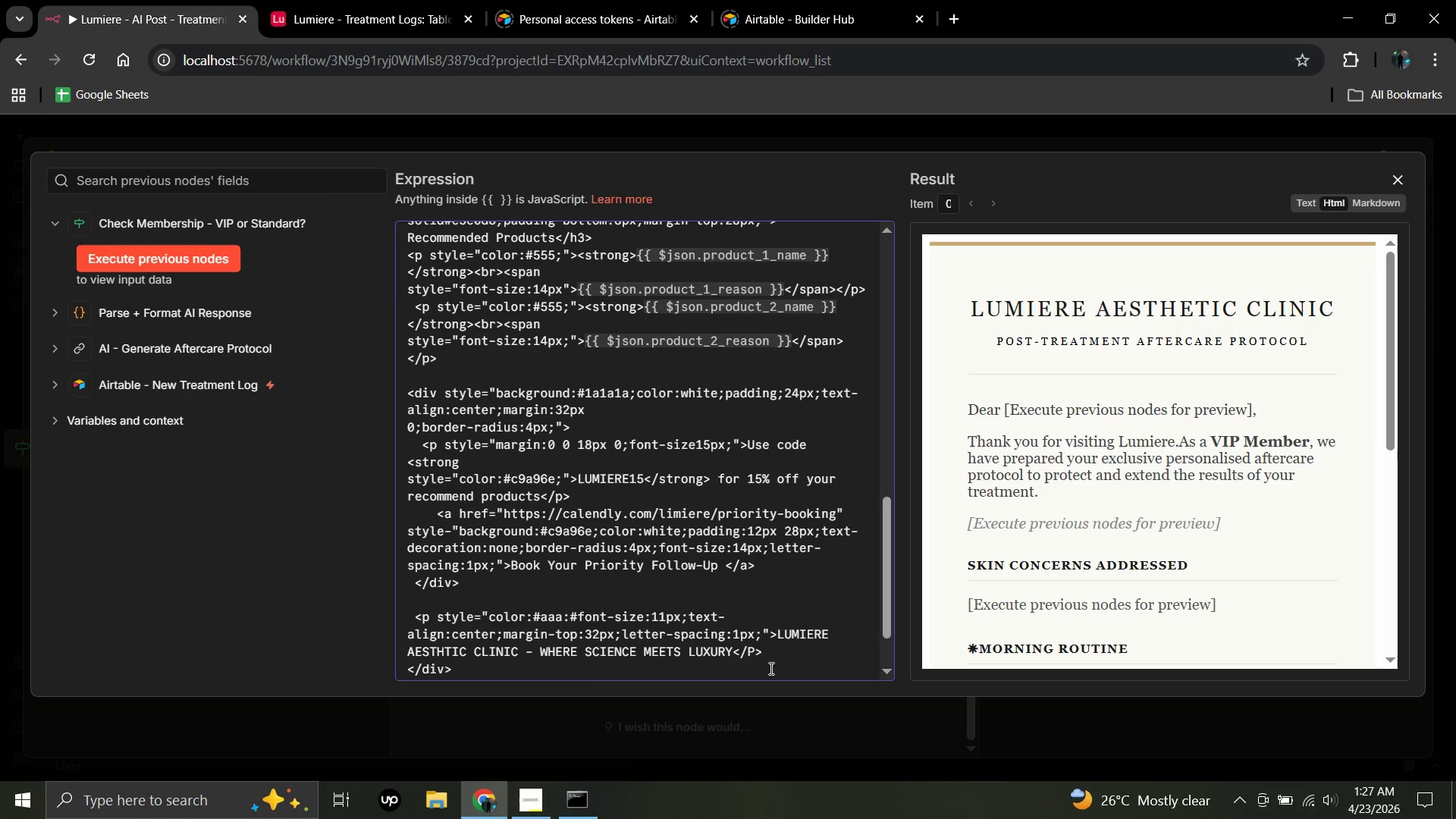 
wait(7.41)
 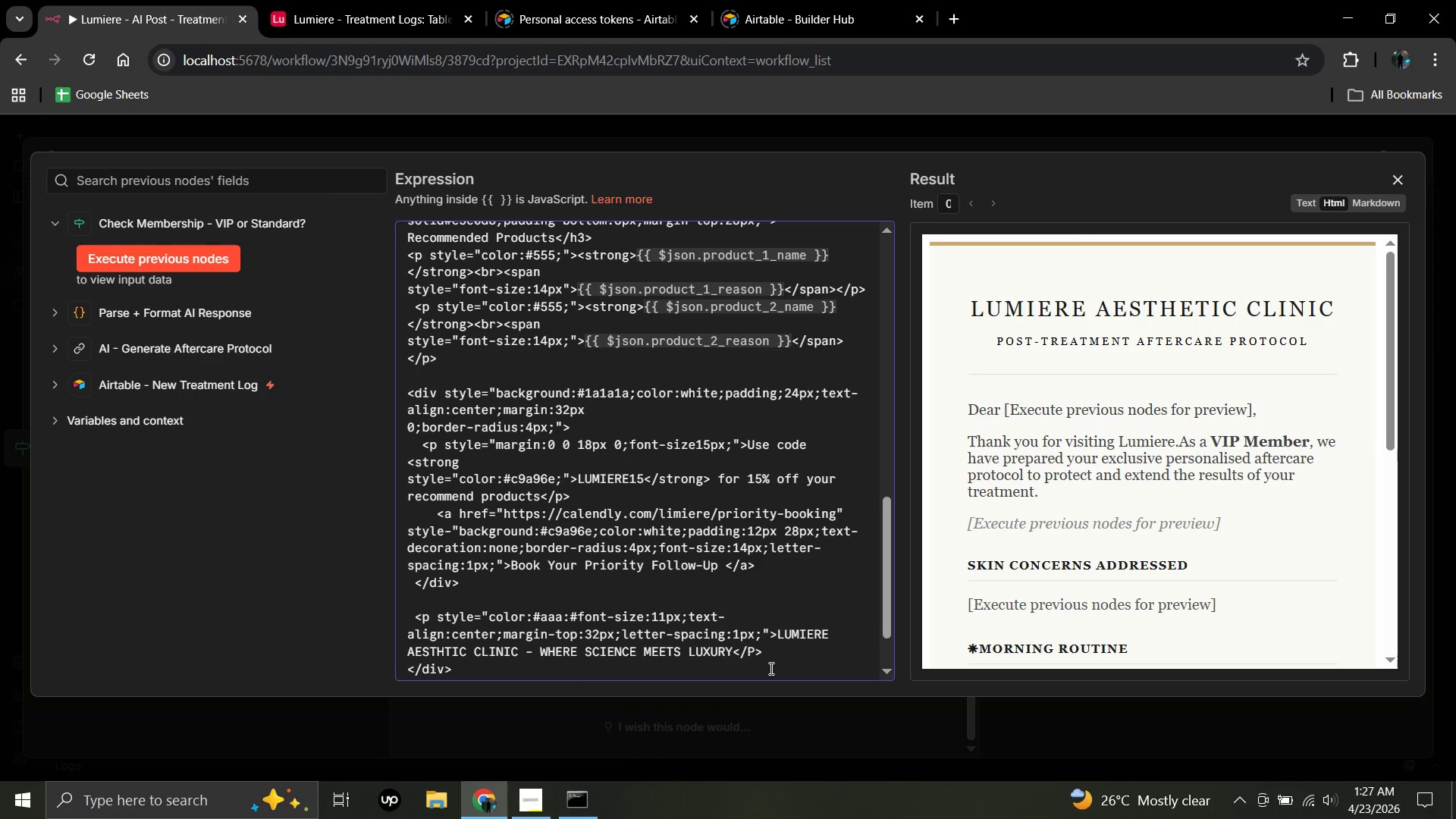 
double_click([1389, 658])
 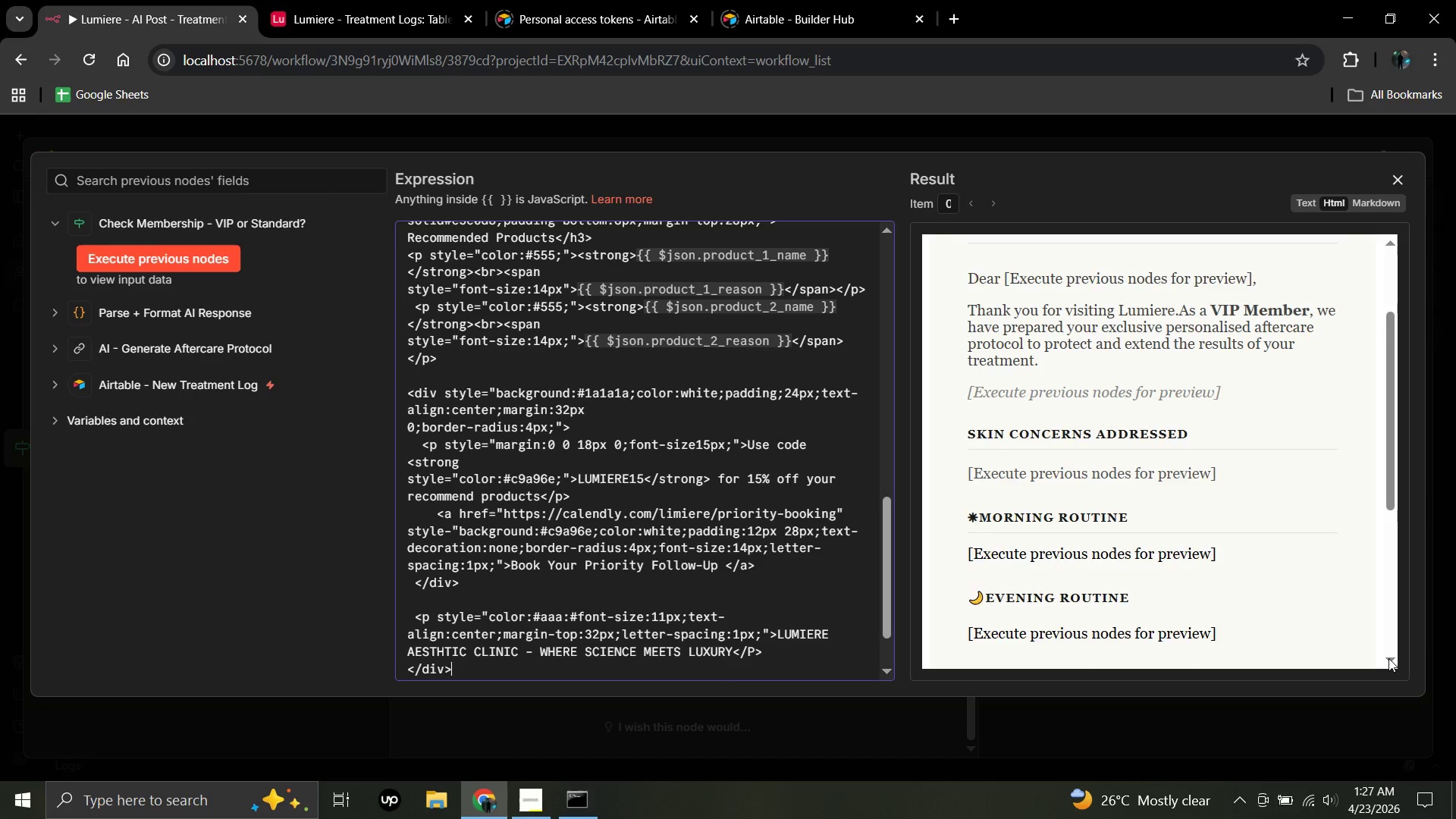 
triple_click([1389, 658])
 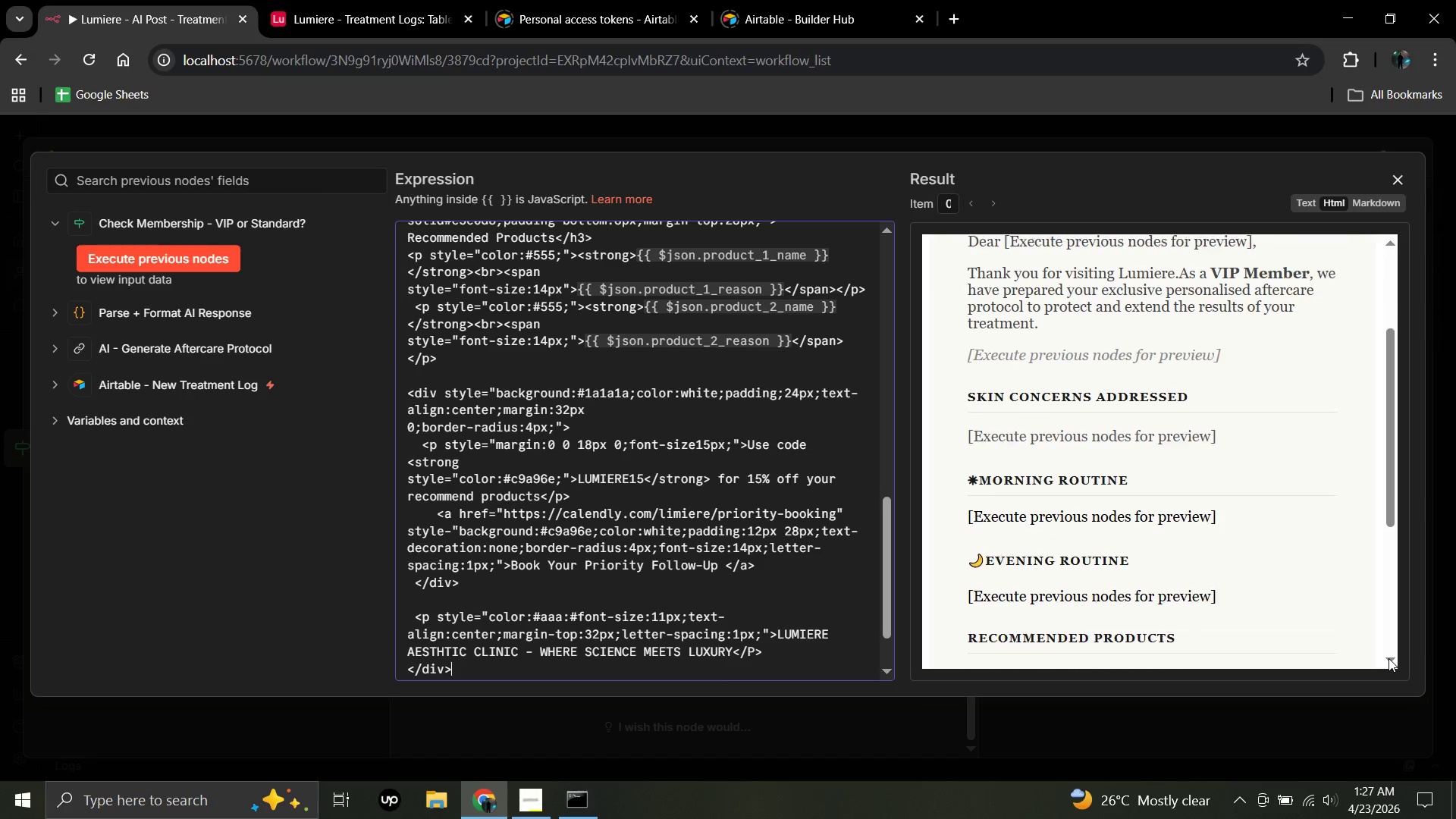 
triple_click([1389, 658])
 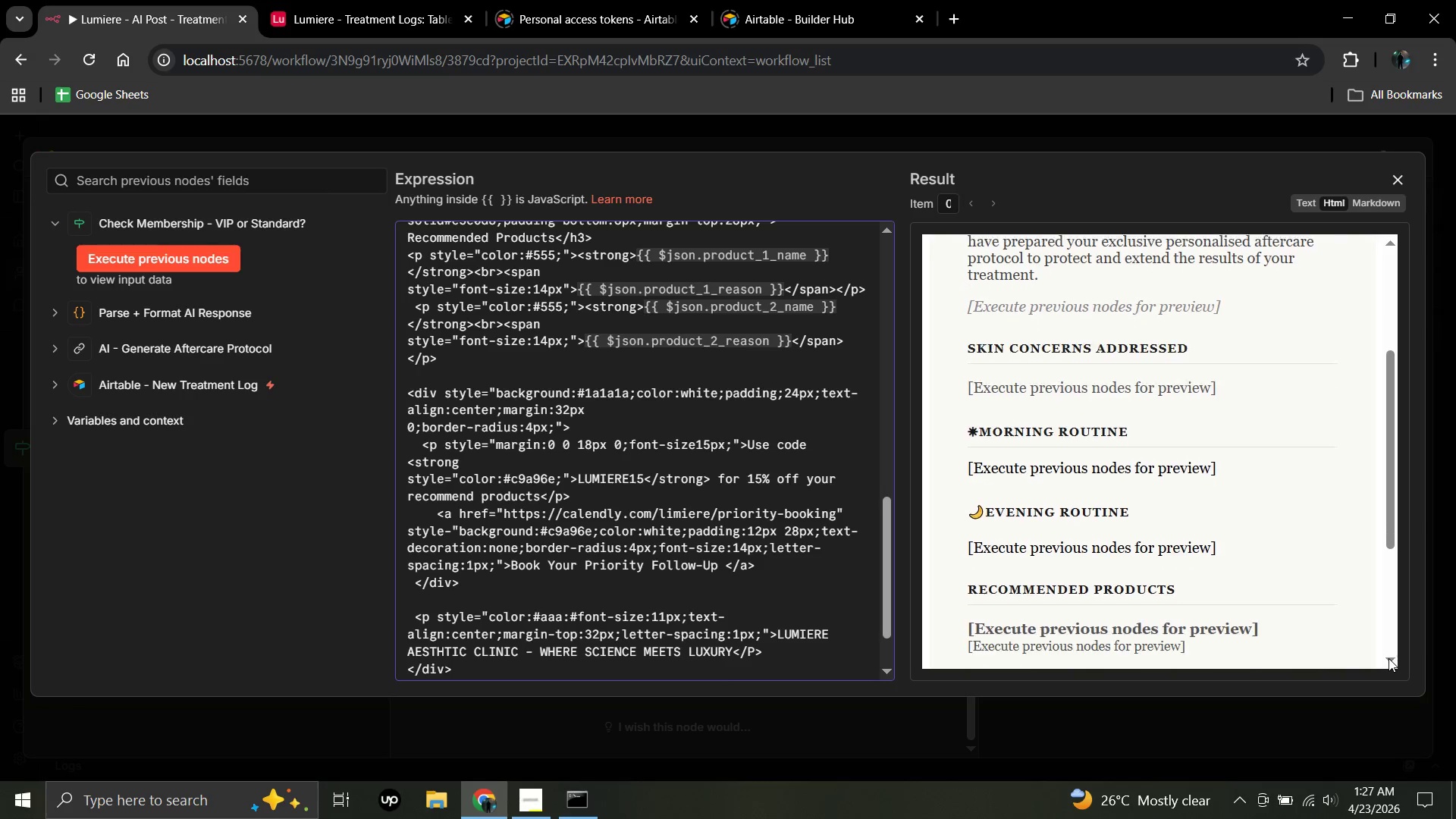 
triple_click([1389, 658])
 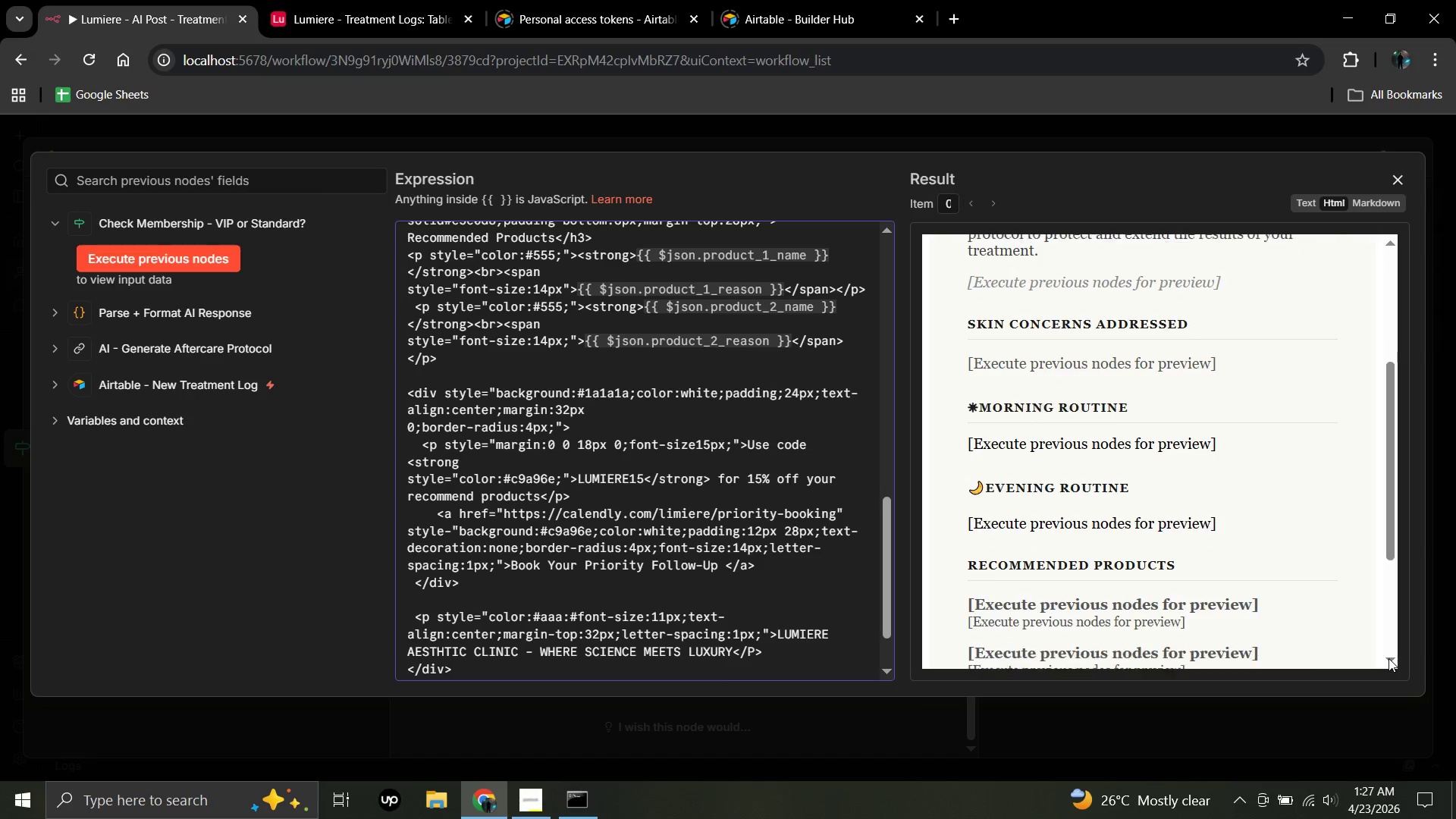 
triple_click([1389, 658])
 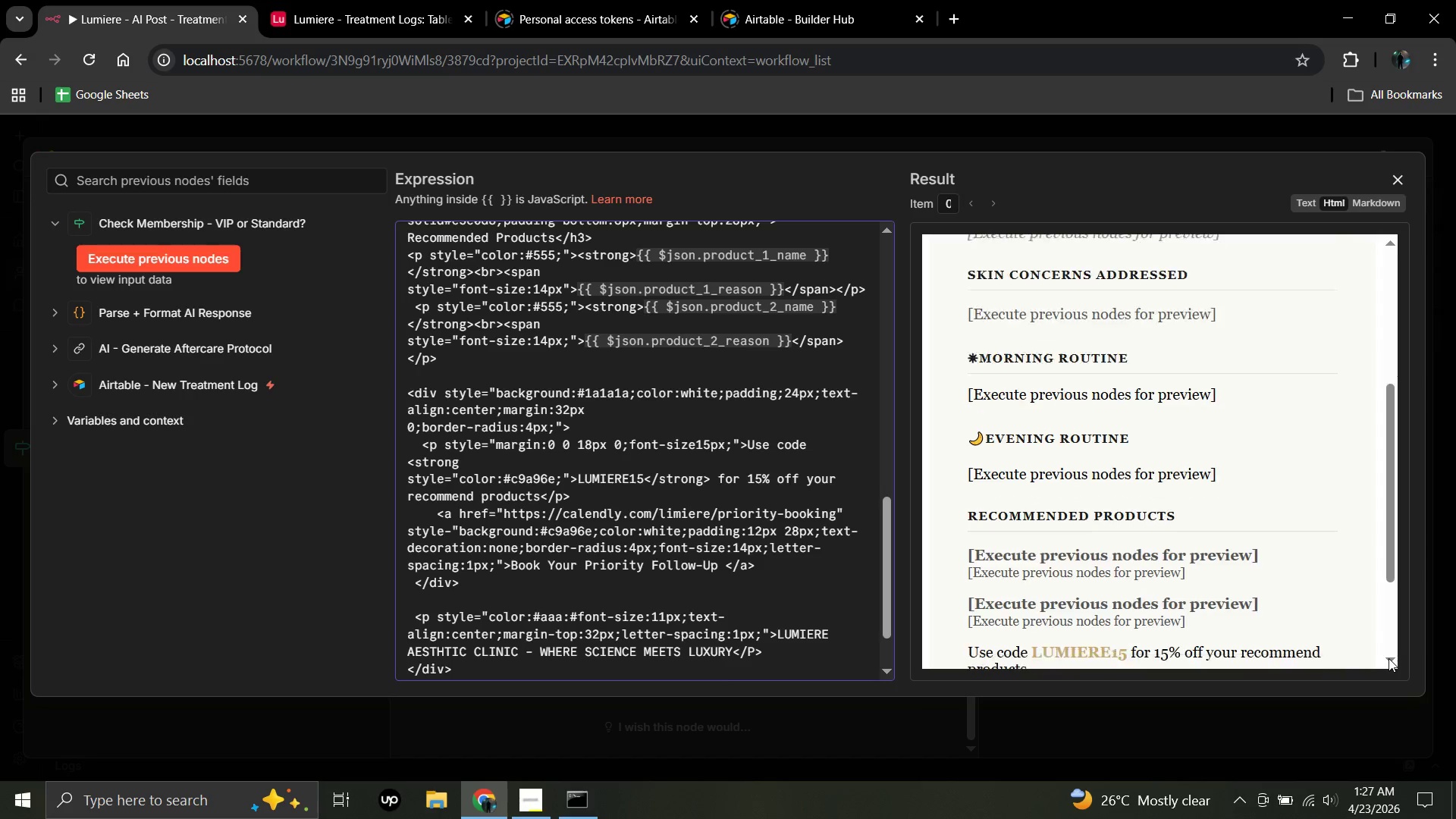 
triple_click([1389, 658])
 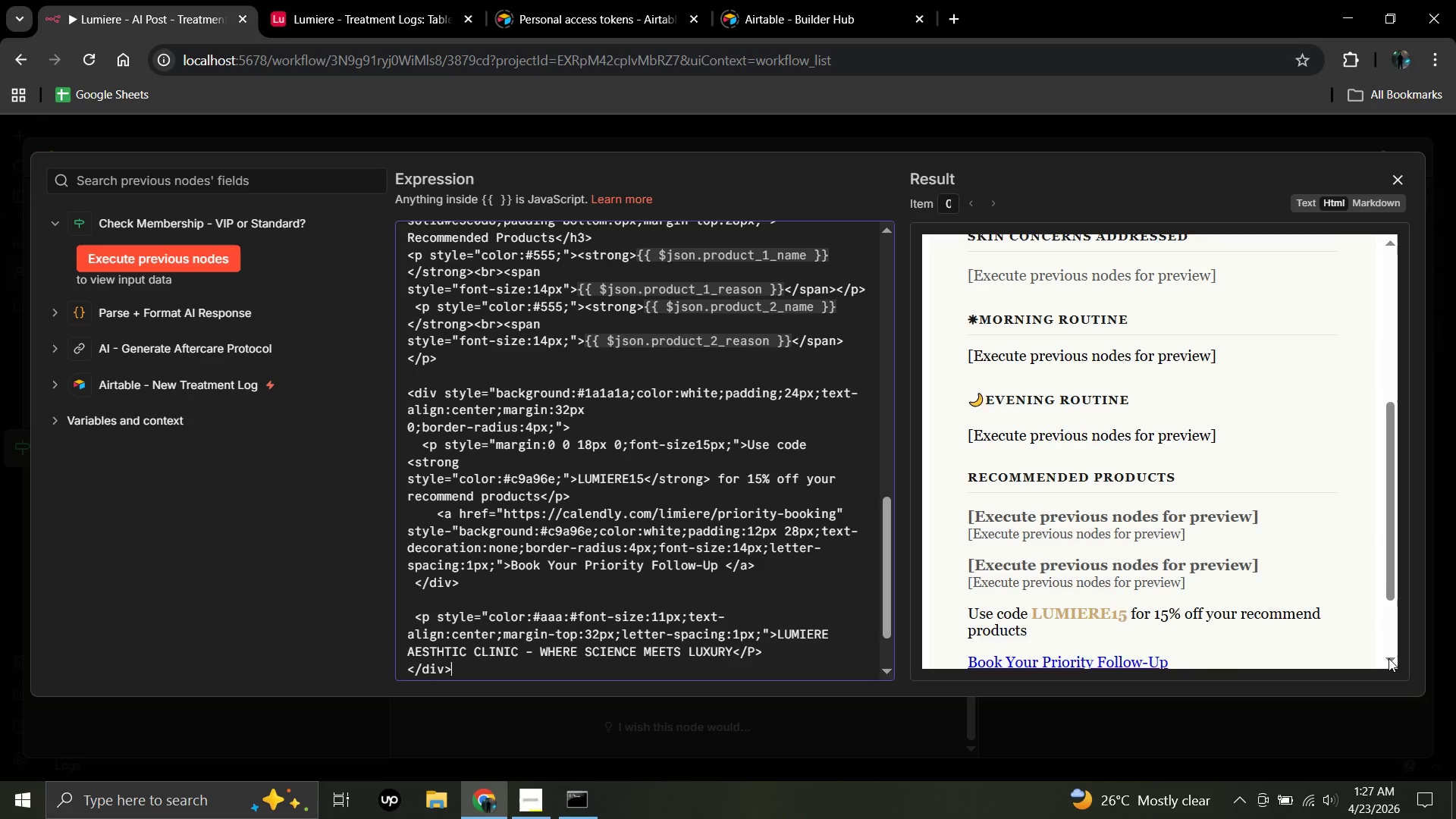 
triple_click([1389, 658])
 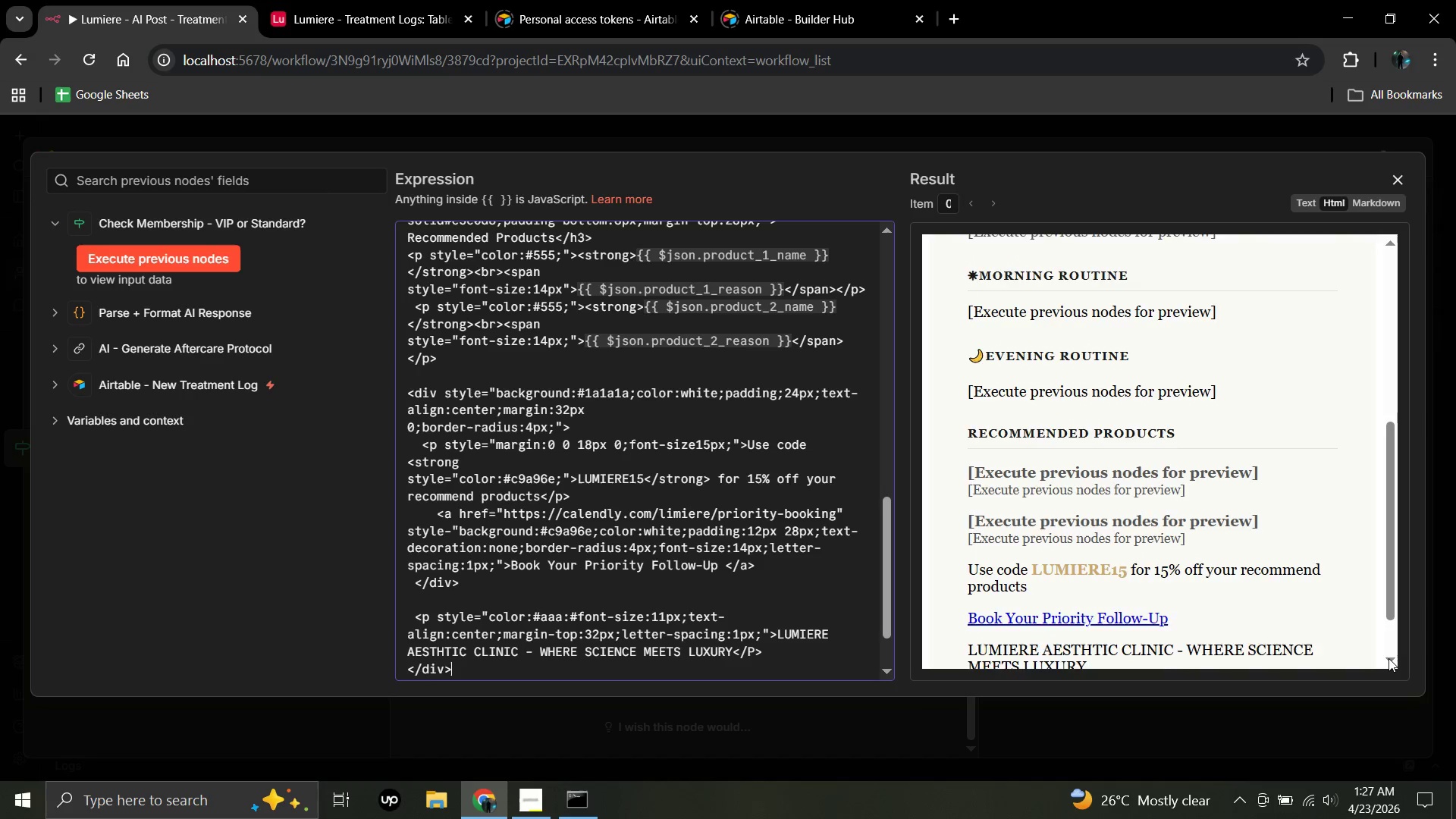 
triple_click([1389, 658])
 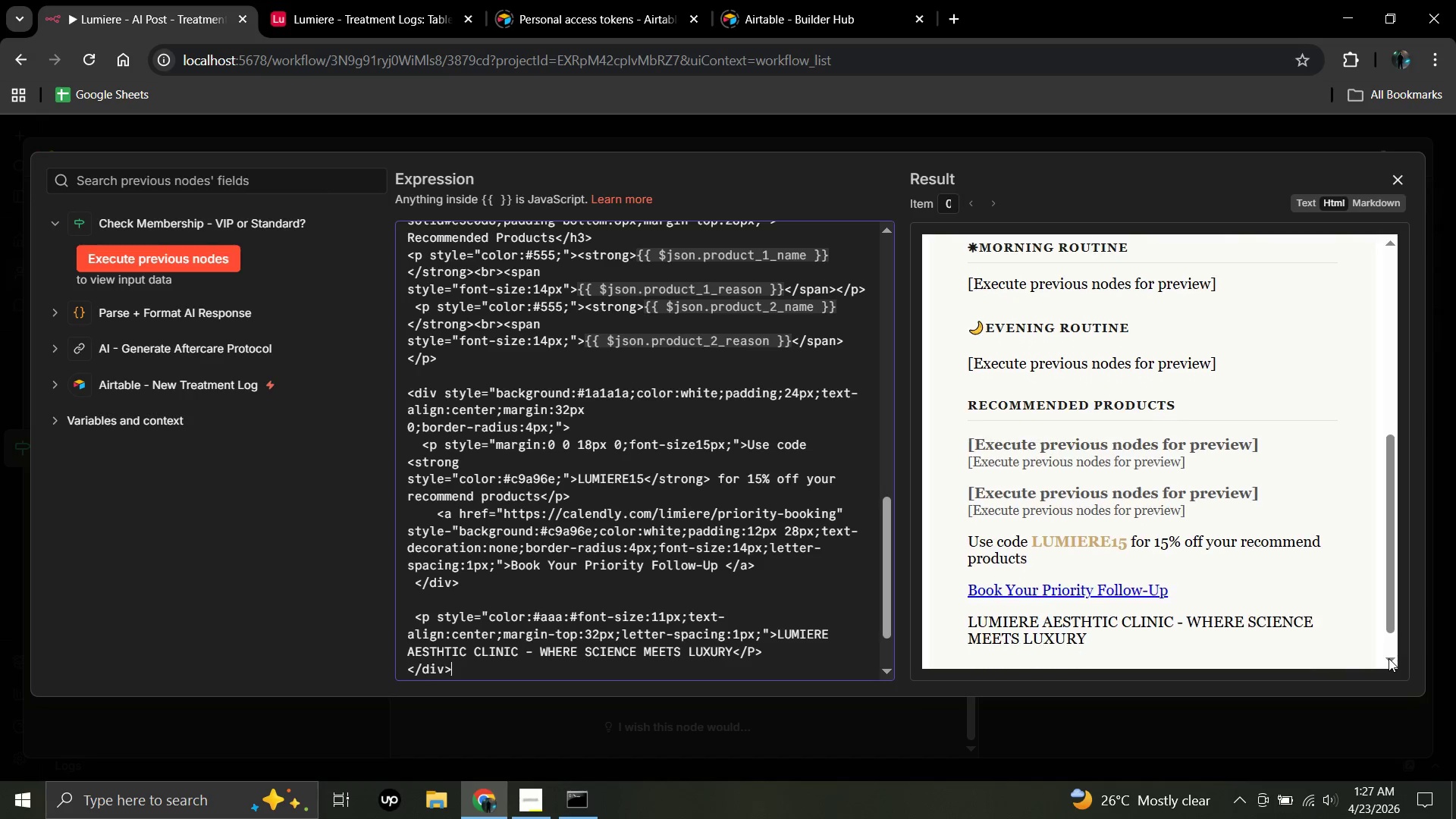 
triple_click([1389, 658])
 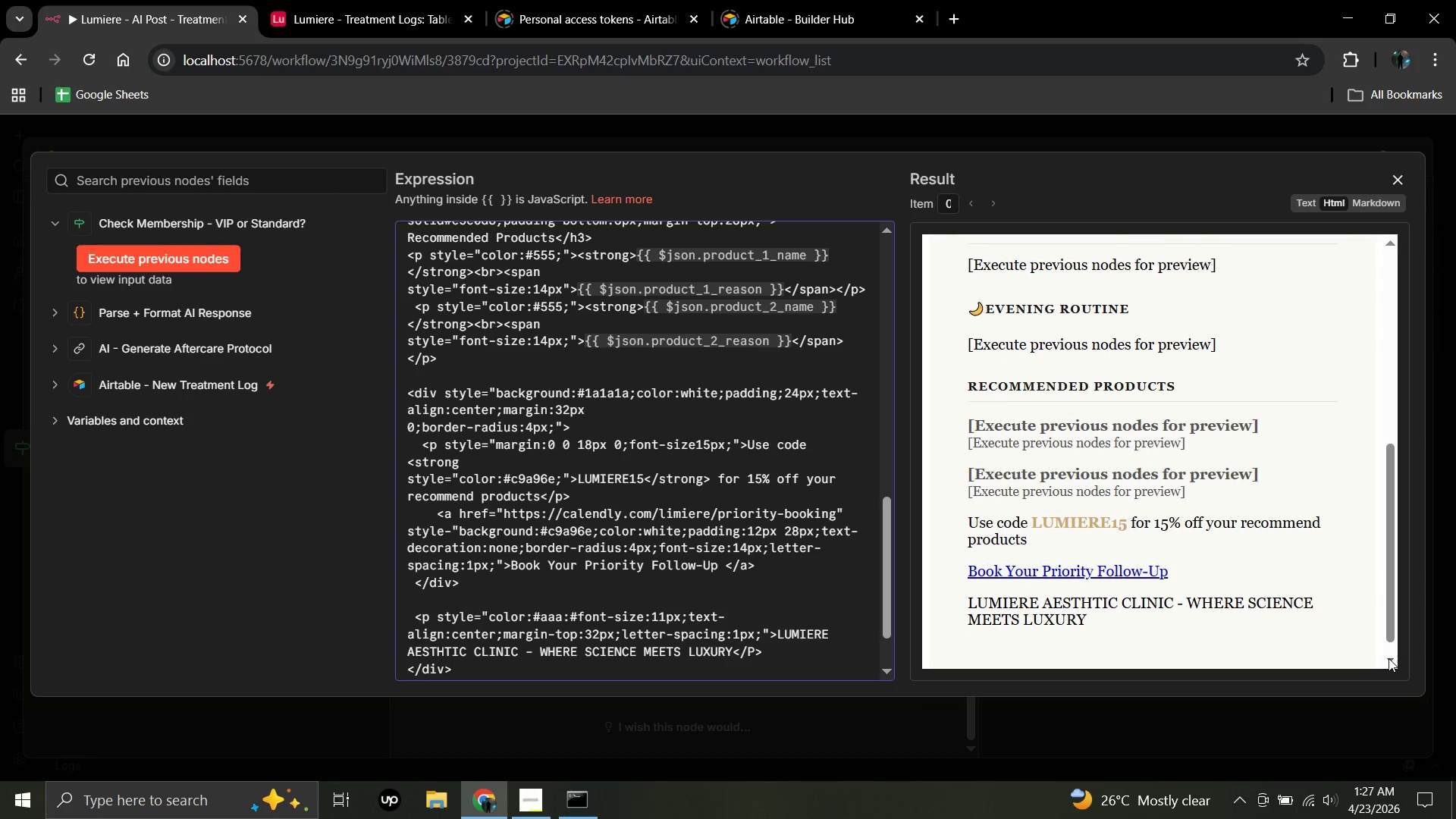 
triple_click([1389, 658])
 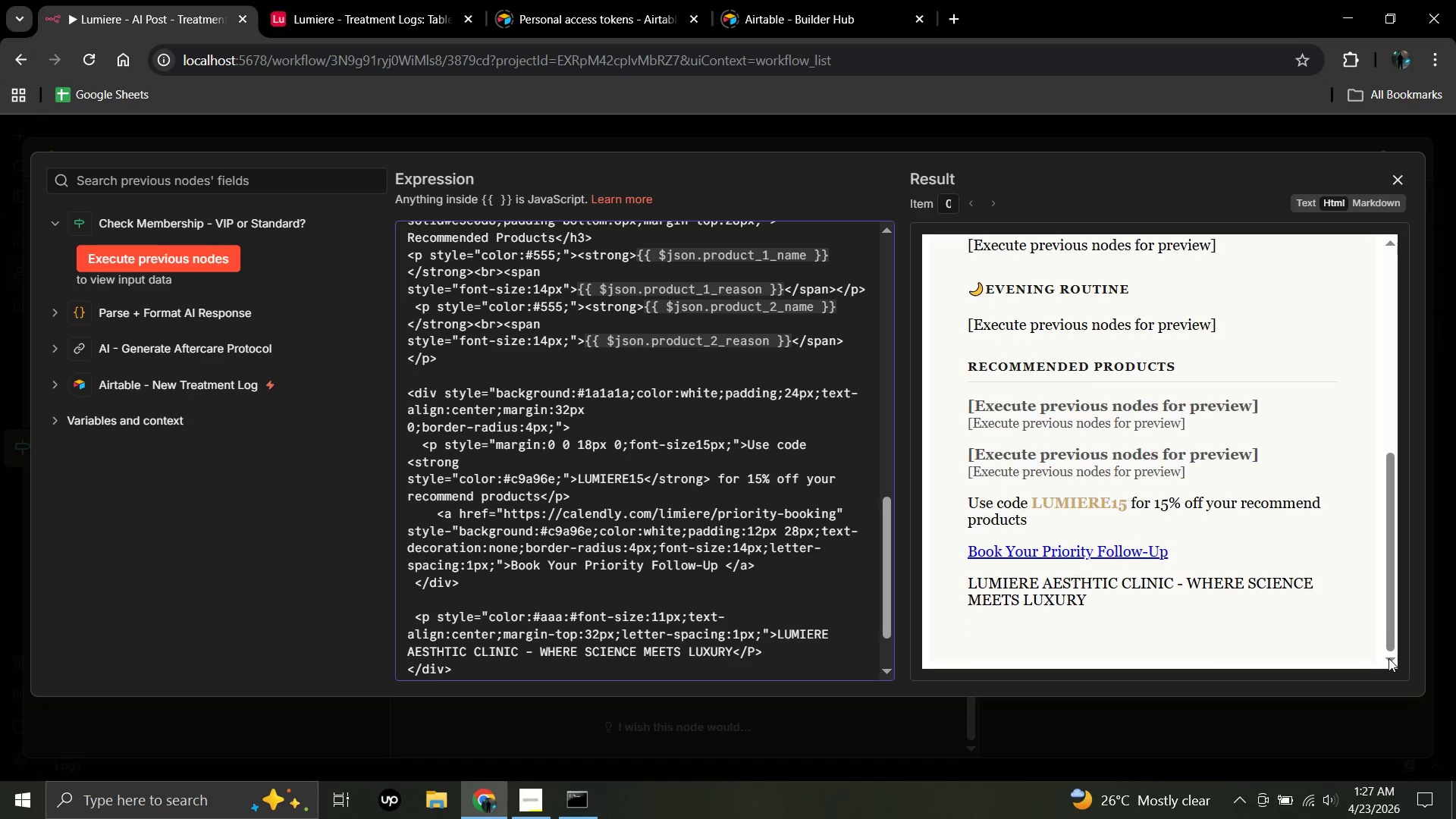 
triple_click([1389, 658])
 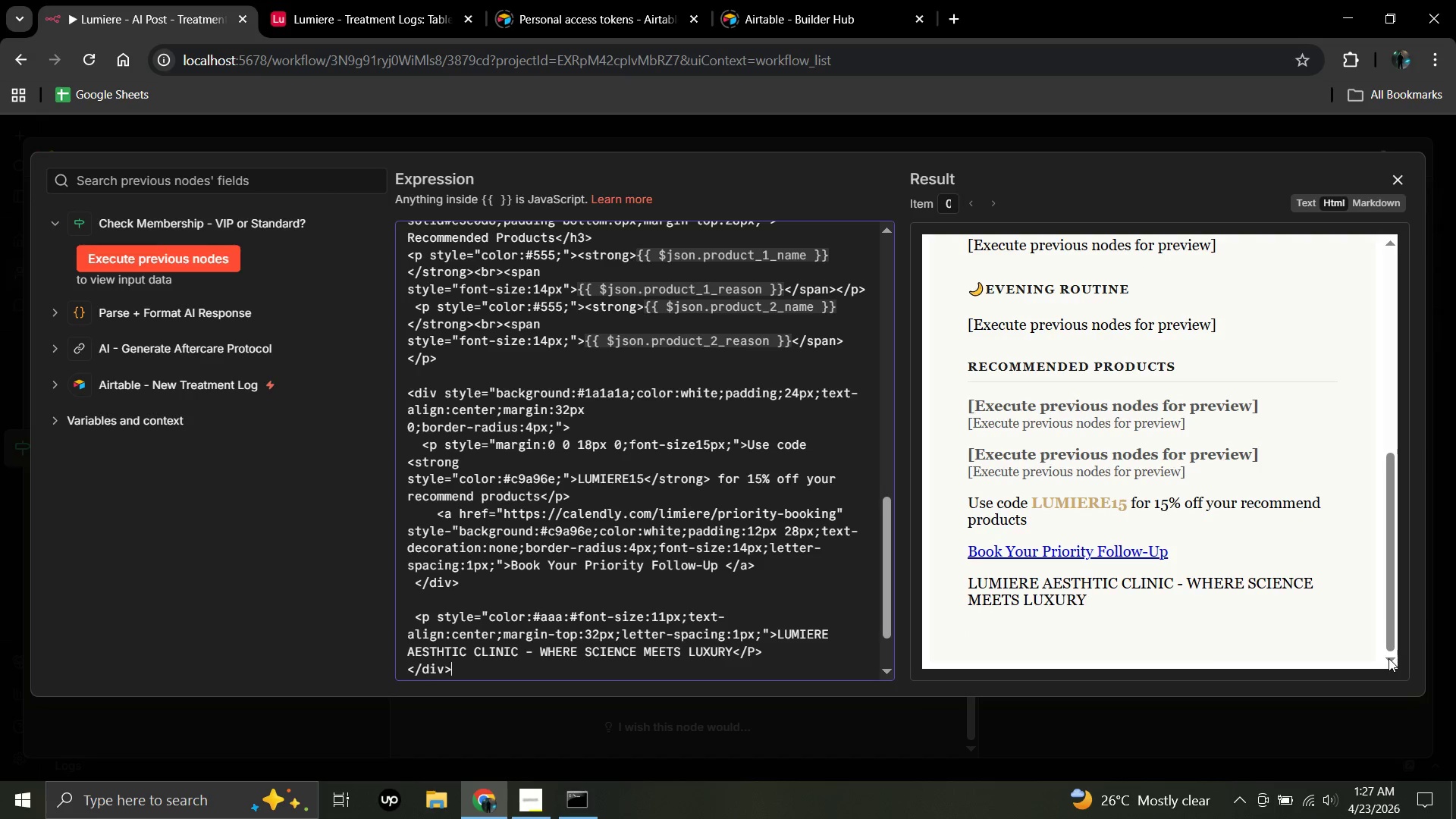 
triple_click([1389, 658])
 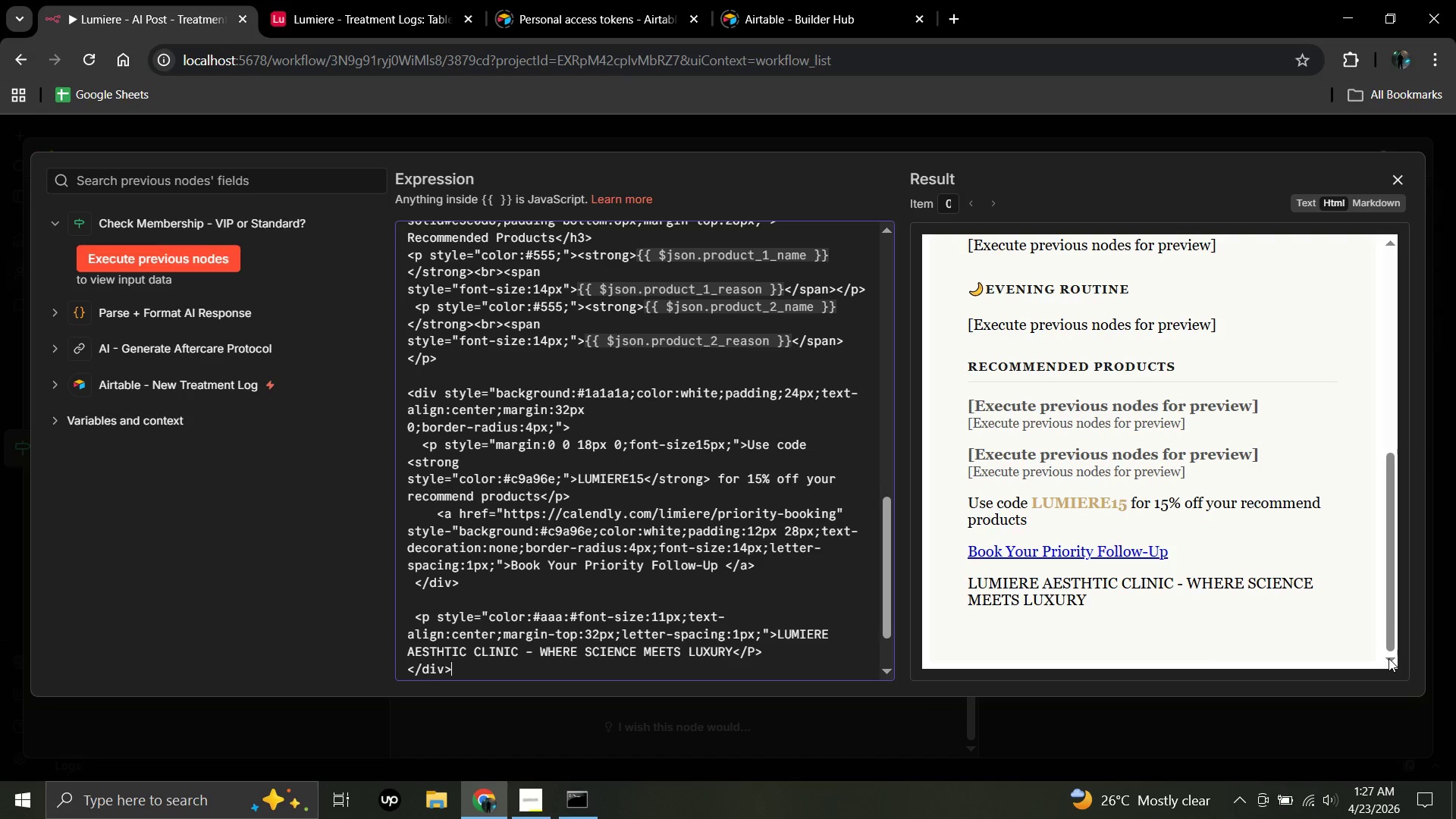 
triple_click([1389, 658])
 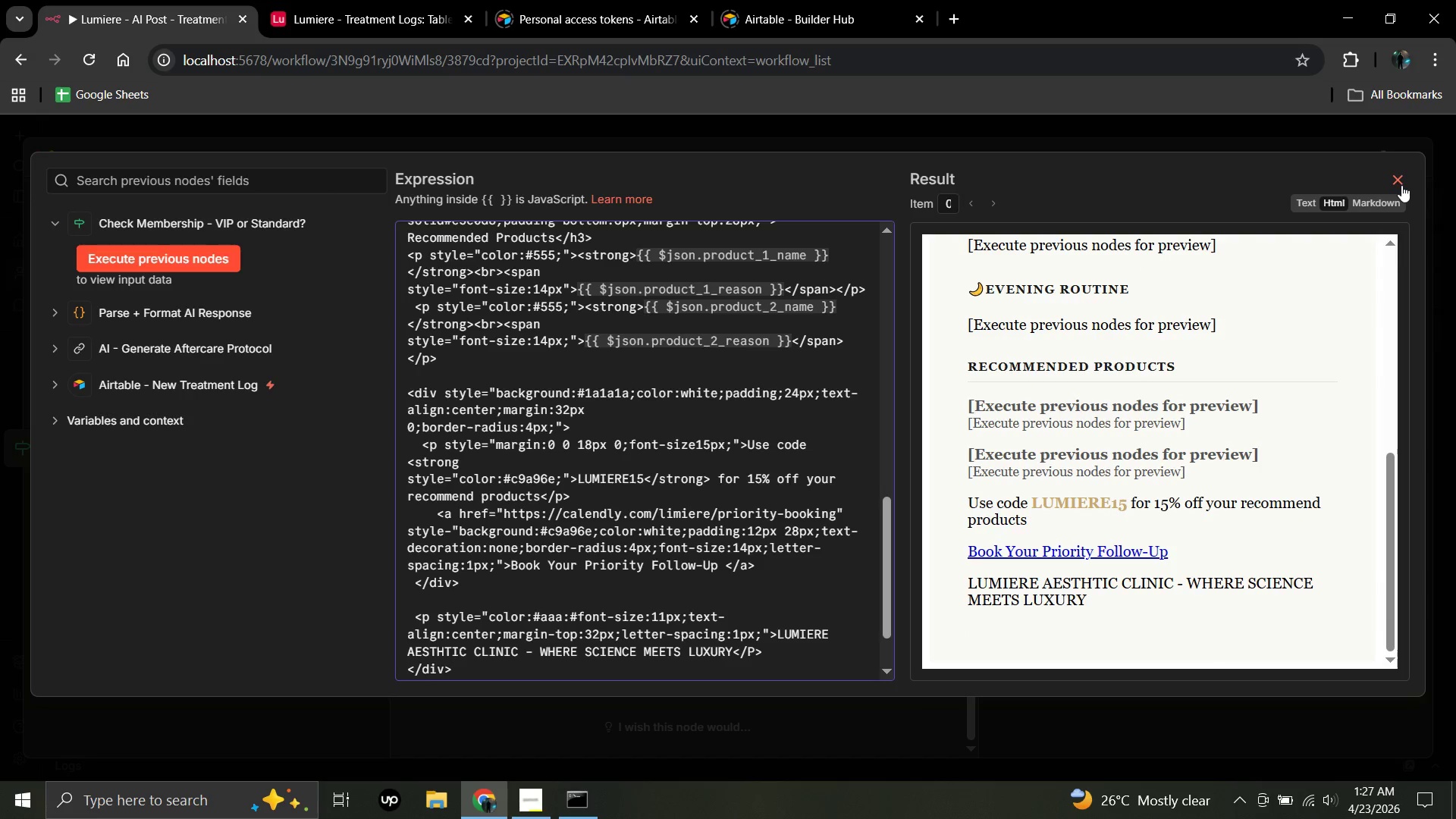 
left_click([1398, 177])
 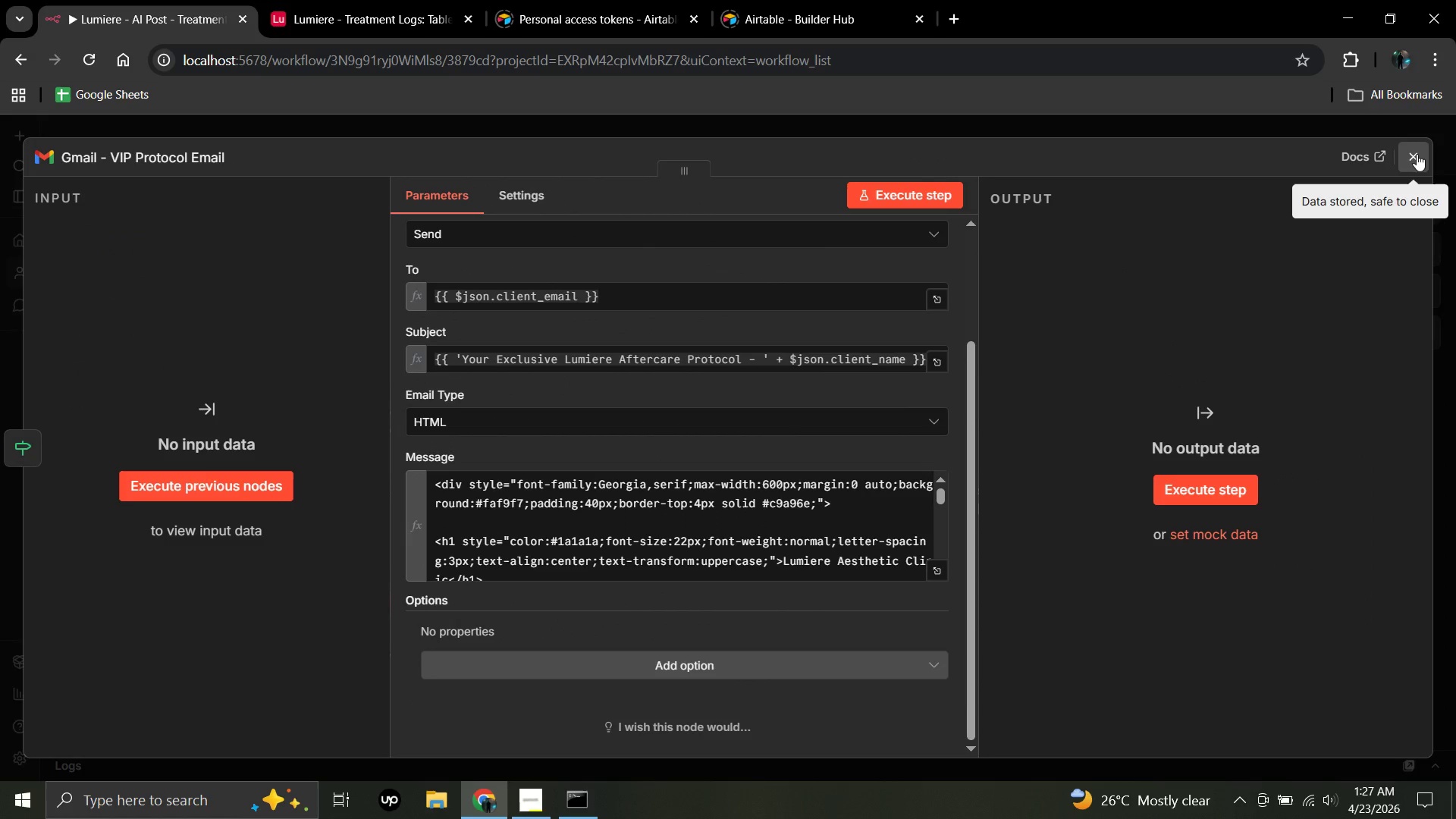 
left_click([1417, 154])
 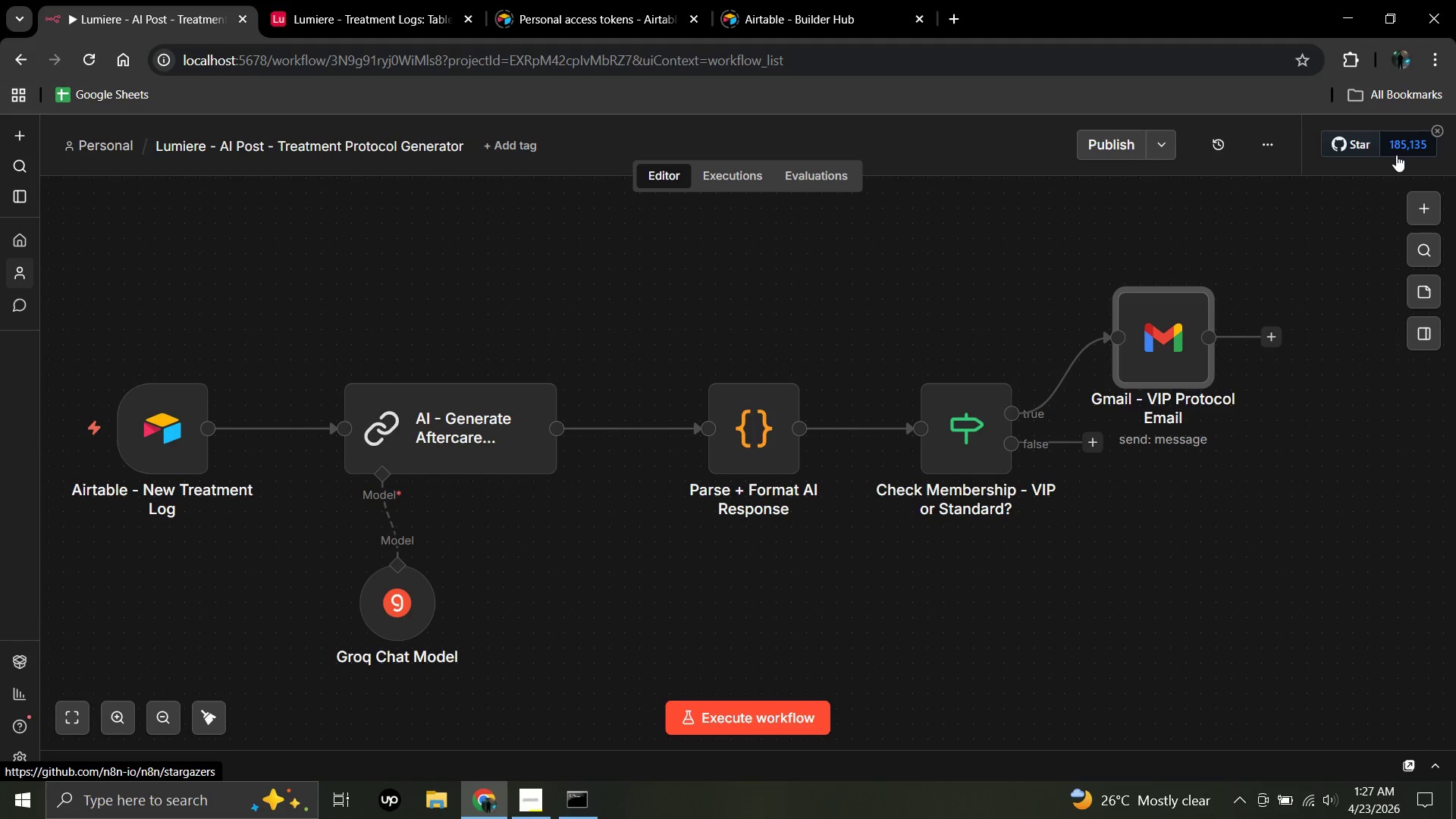 
wait(18.14)
 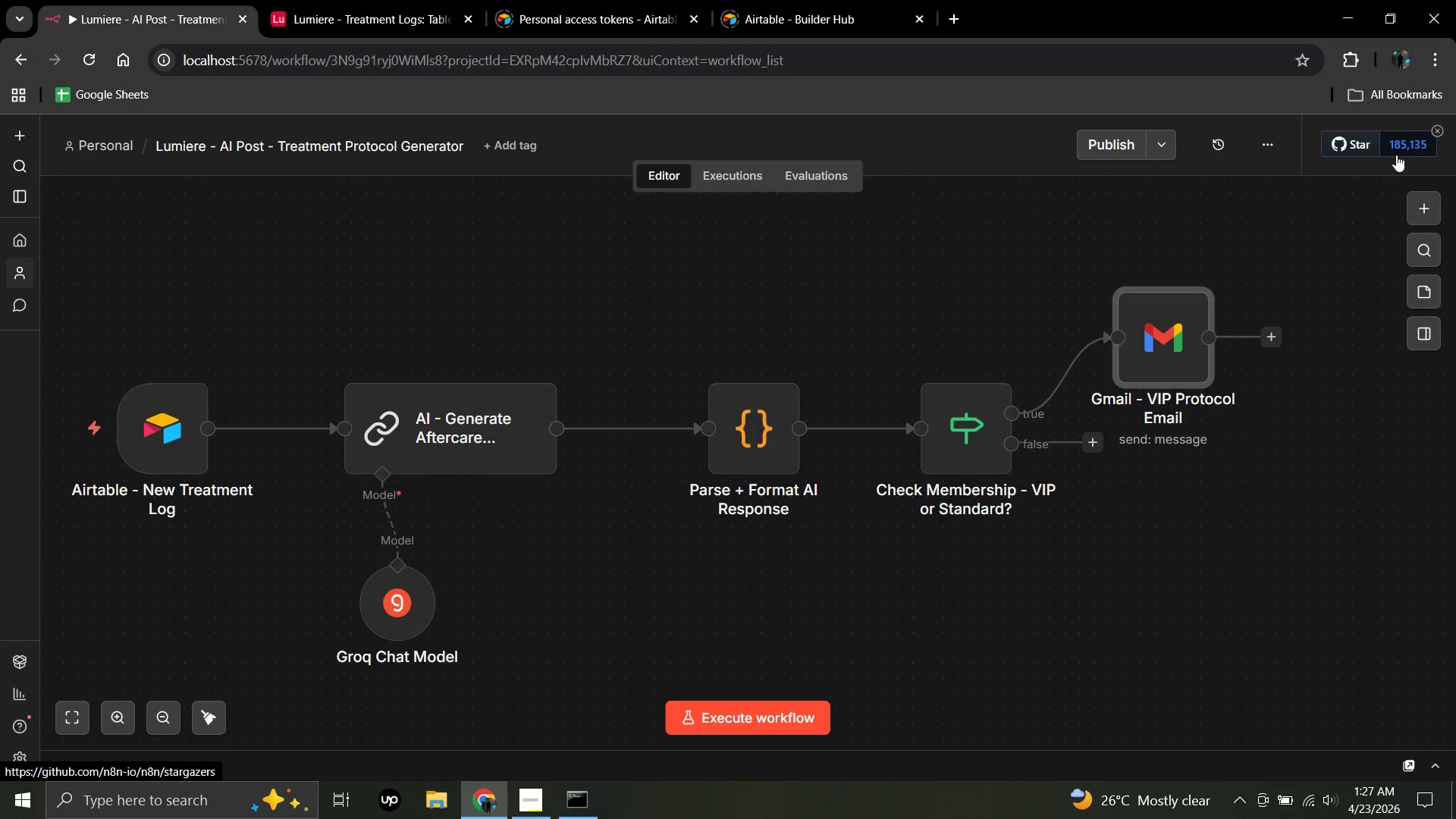 
left_click([532, 798])